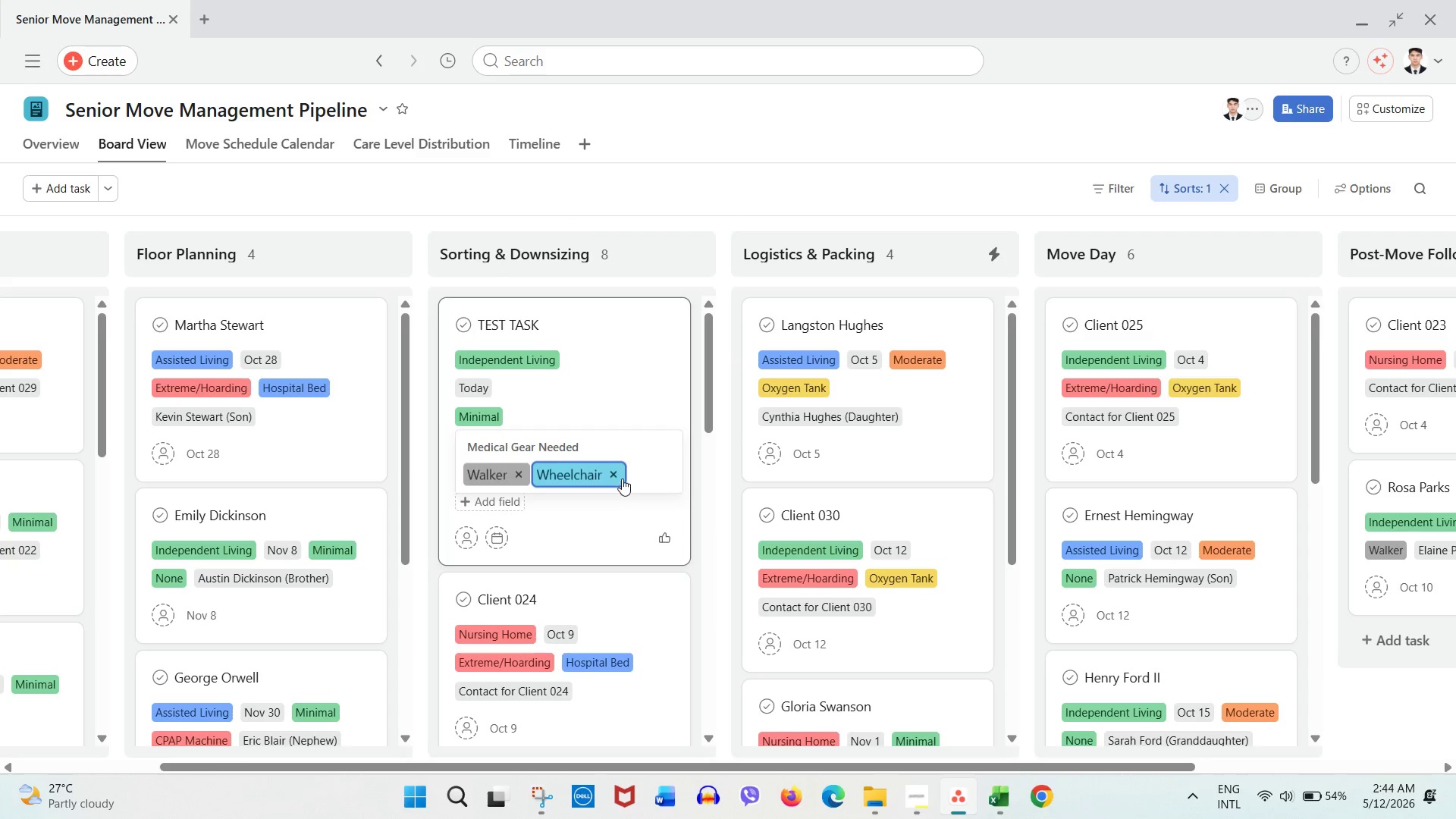 
left_click([613, 475])
 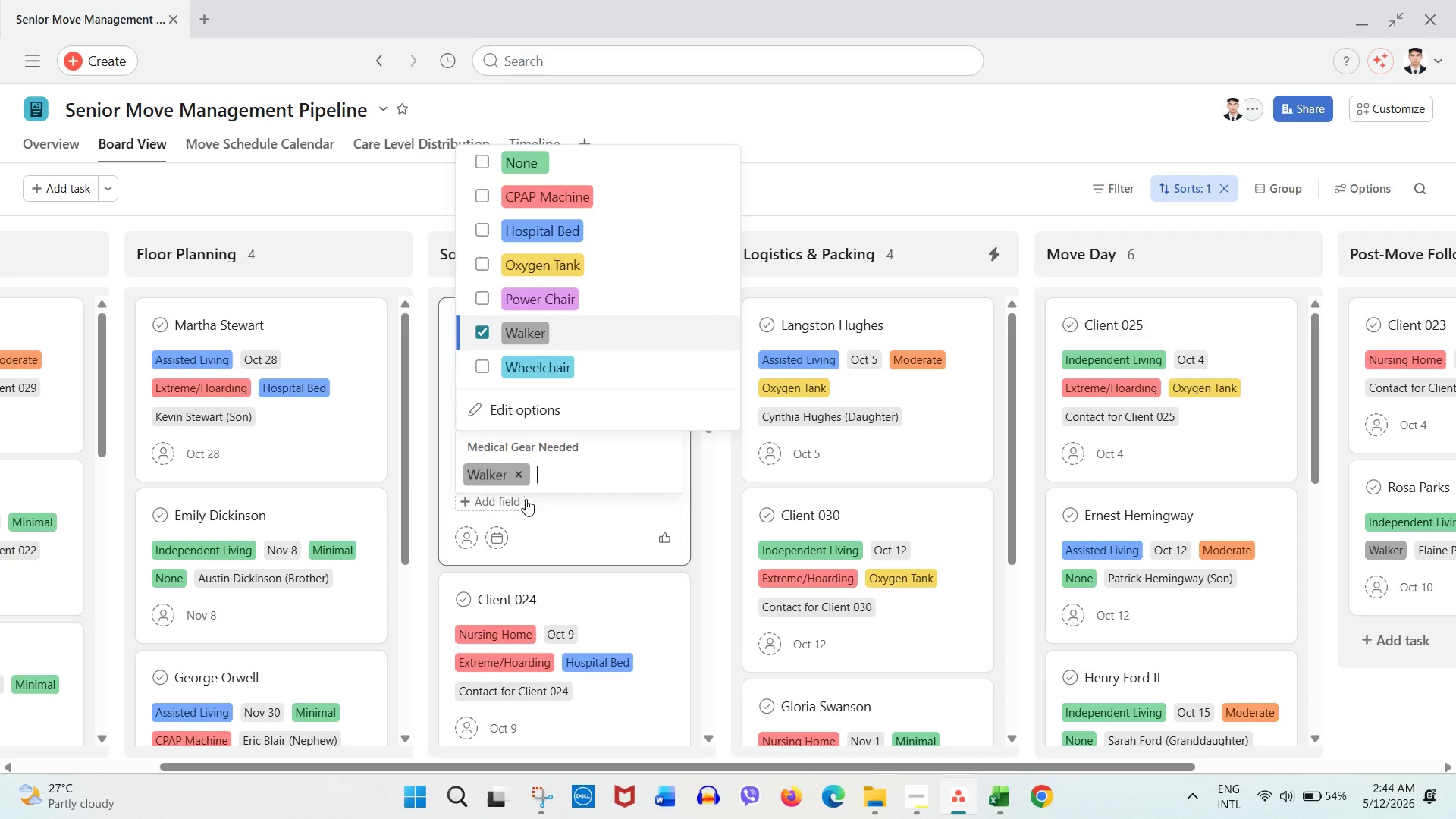 
left_click([512, 499])
 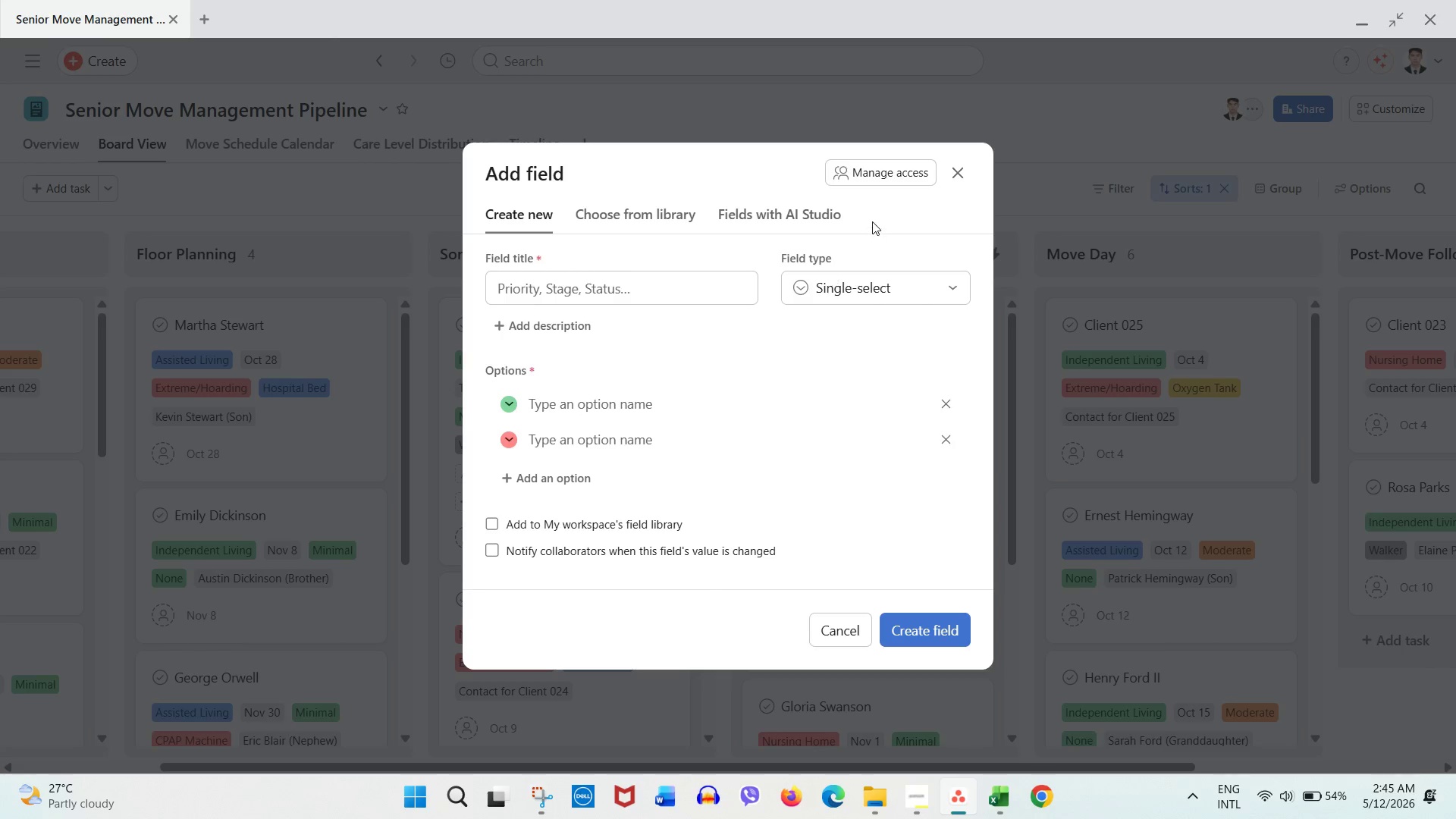 
left_click([956, 179])
 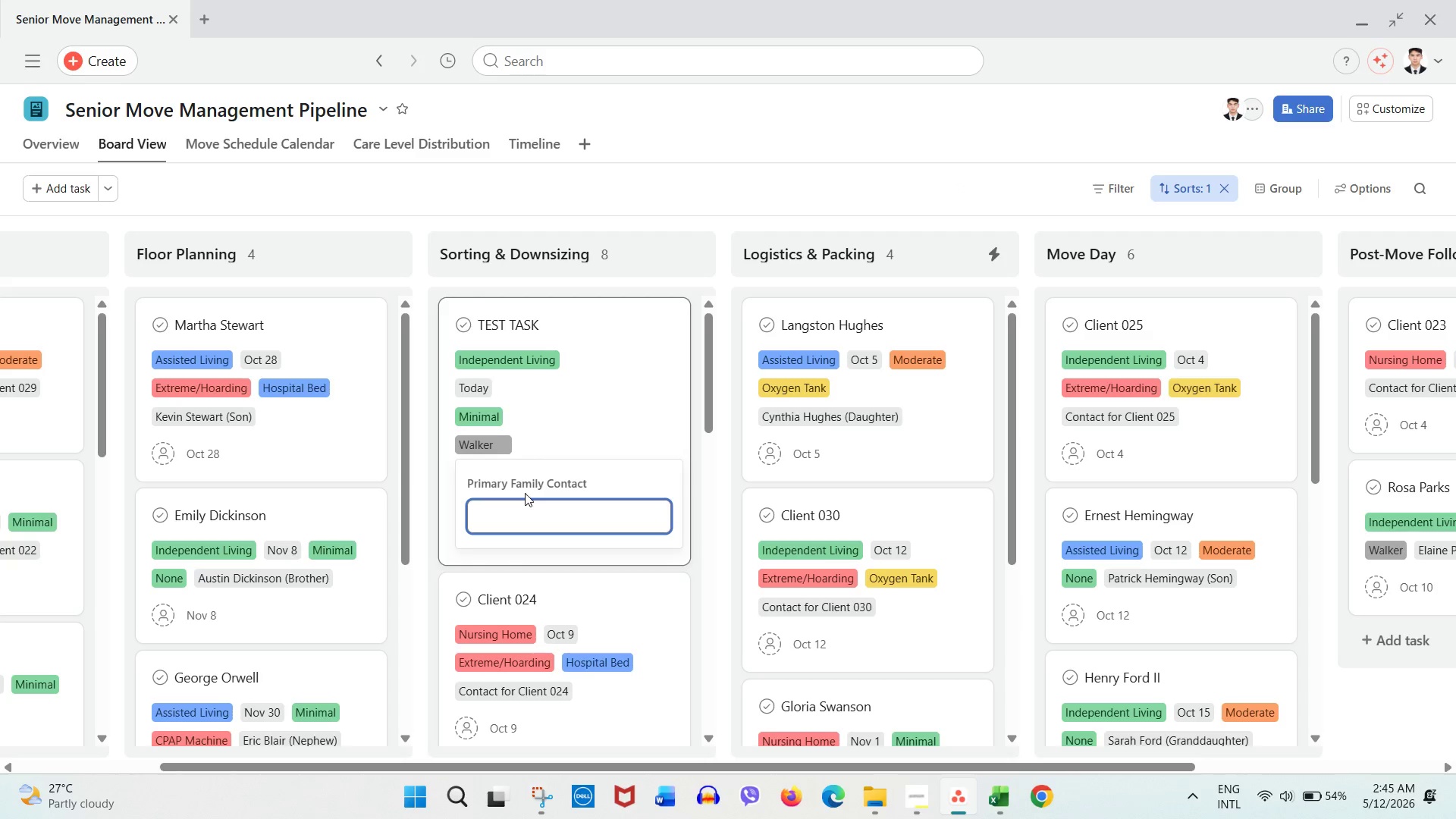 
key(Numpad0)
 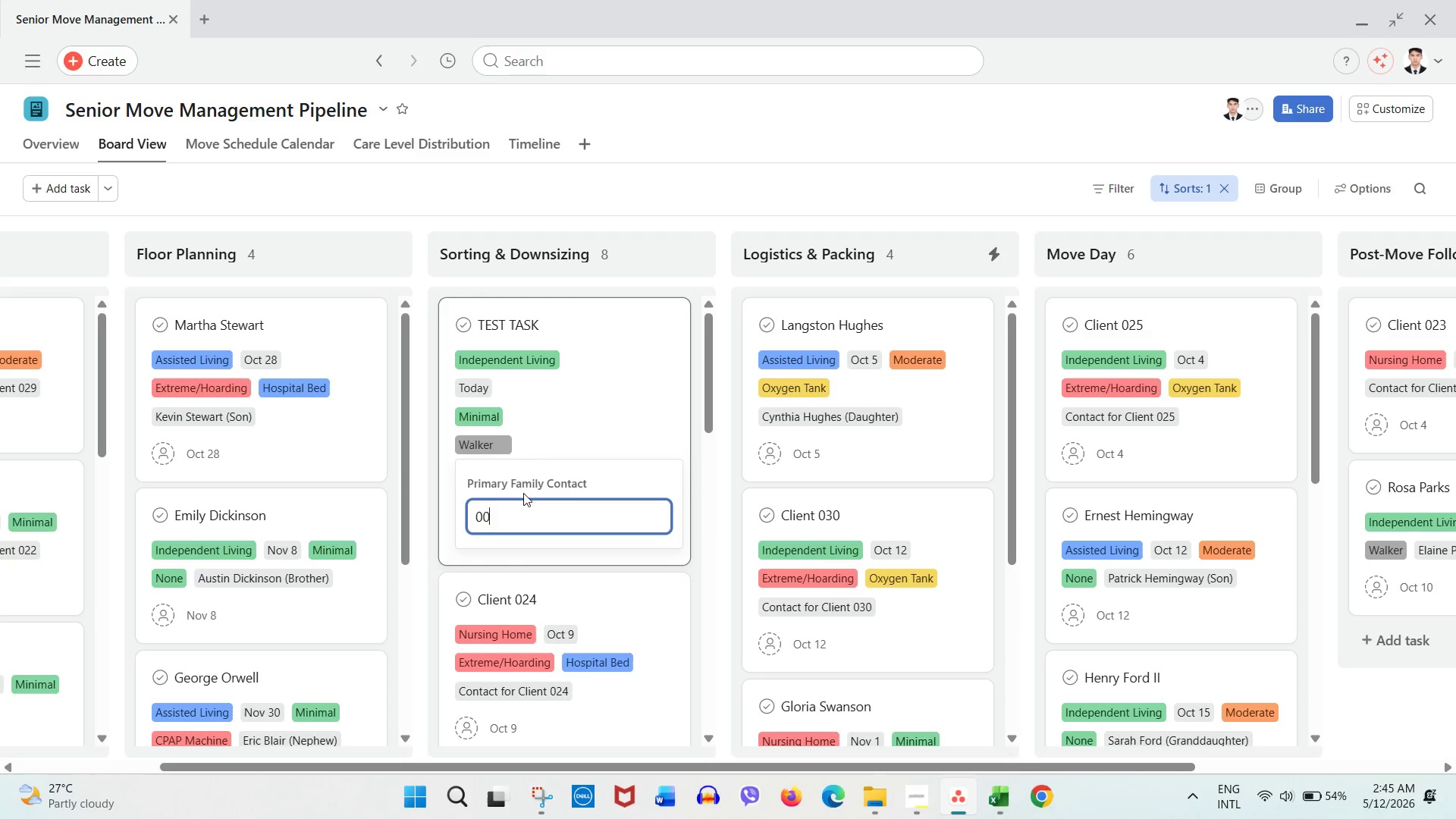 
key(Numpad0)
 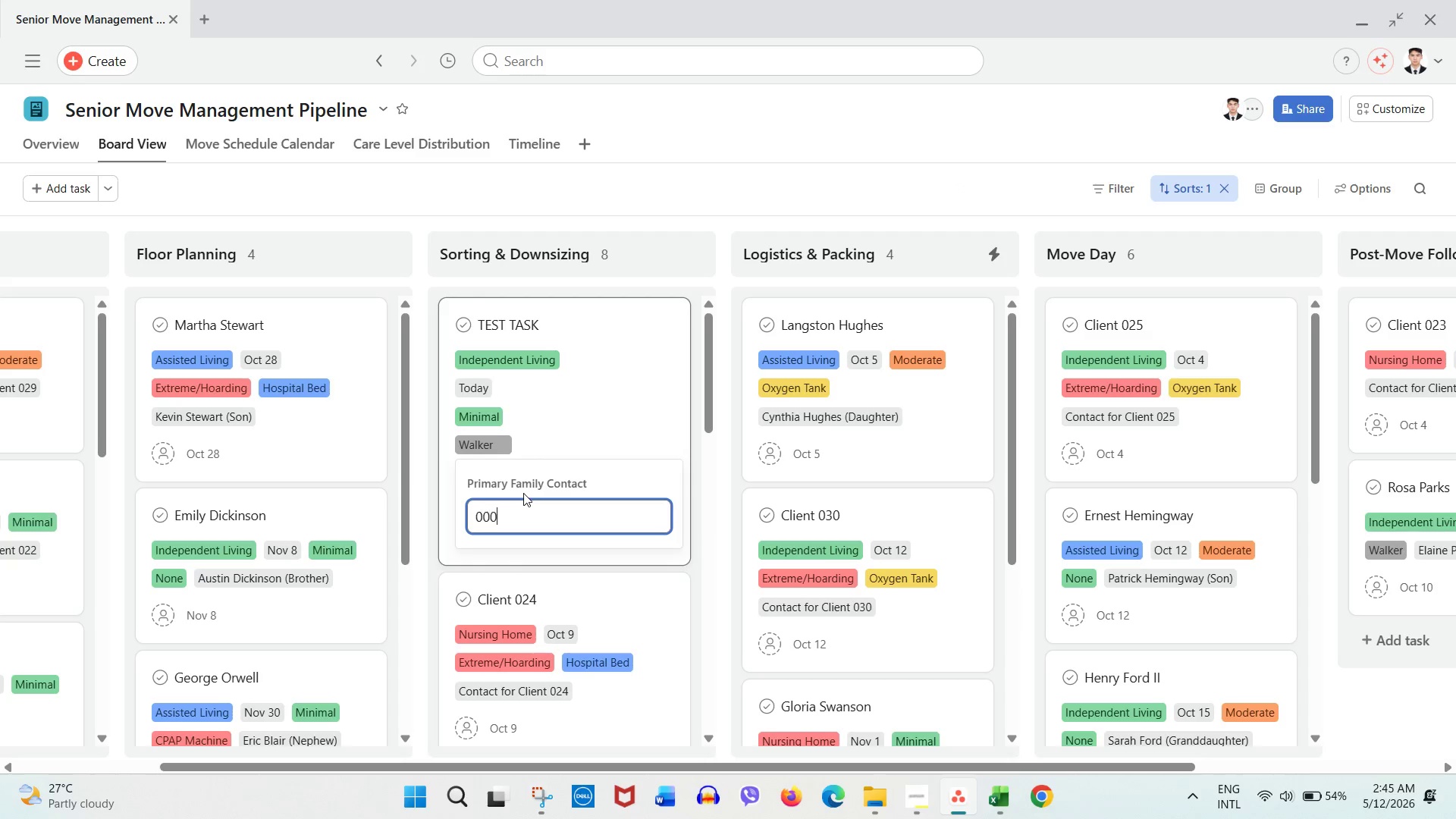 
key(Numpad0)
 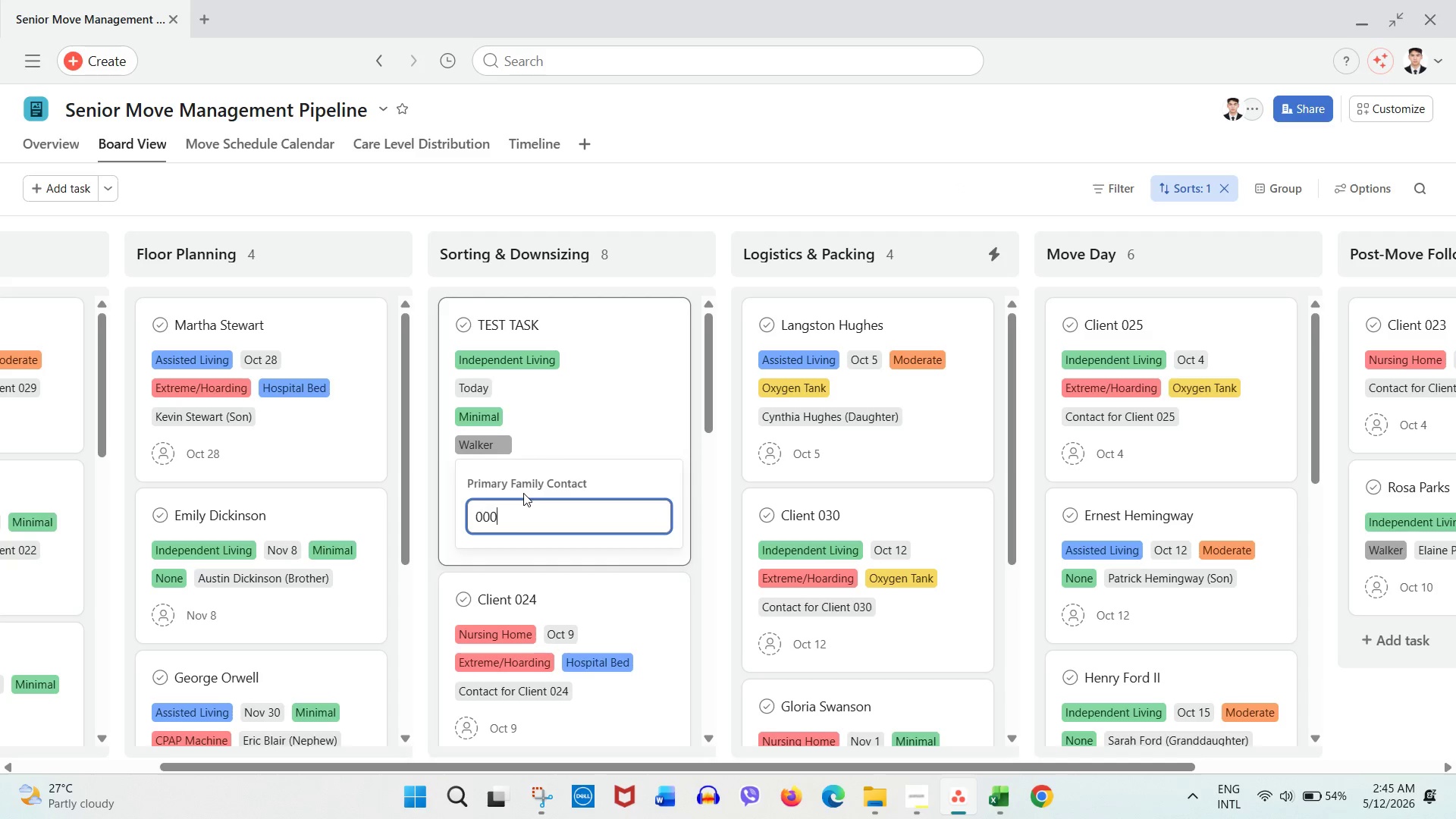 
key(Numpad0)
 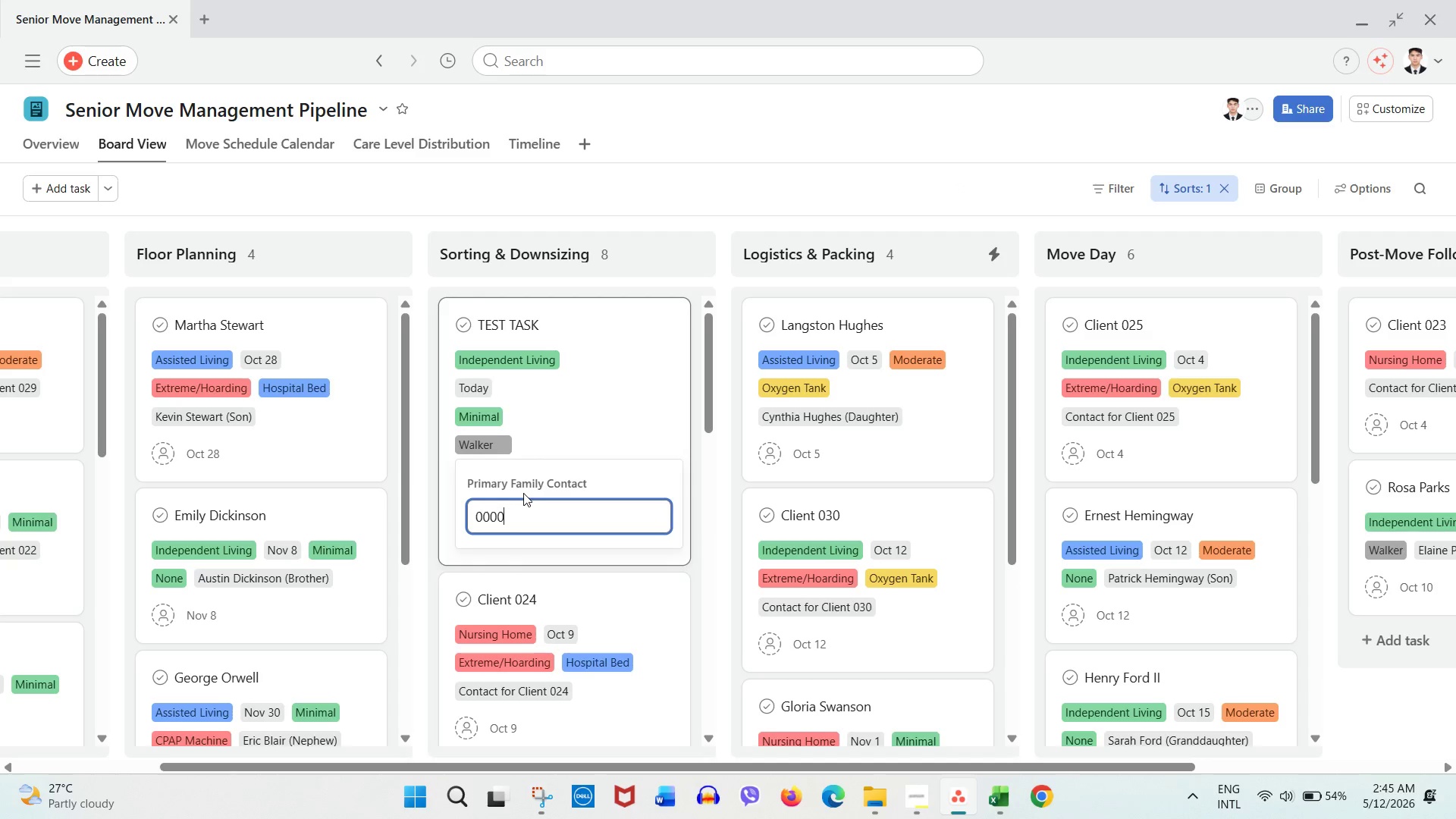 
key(Numpad0)
 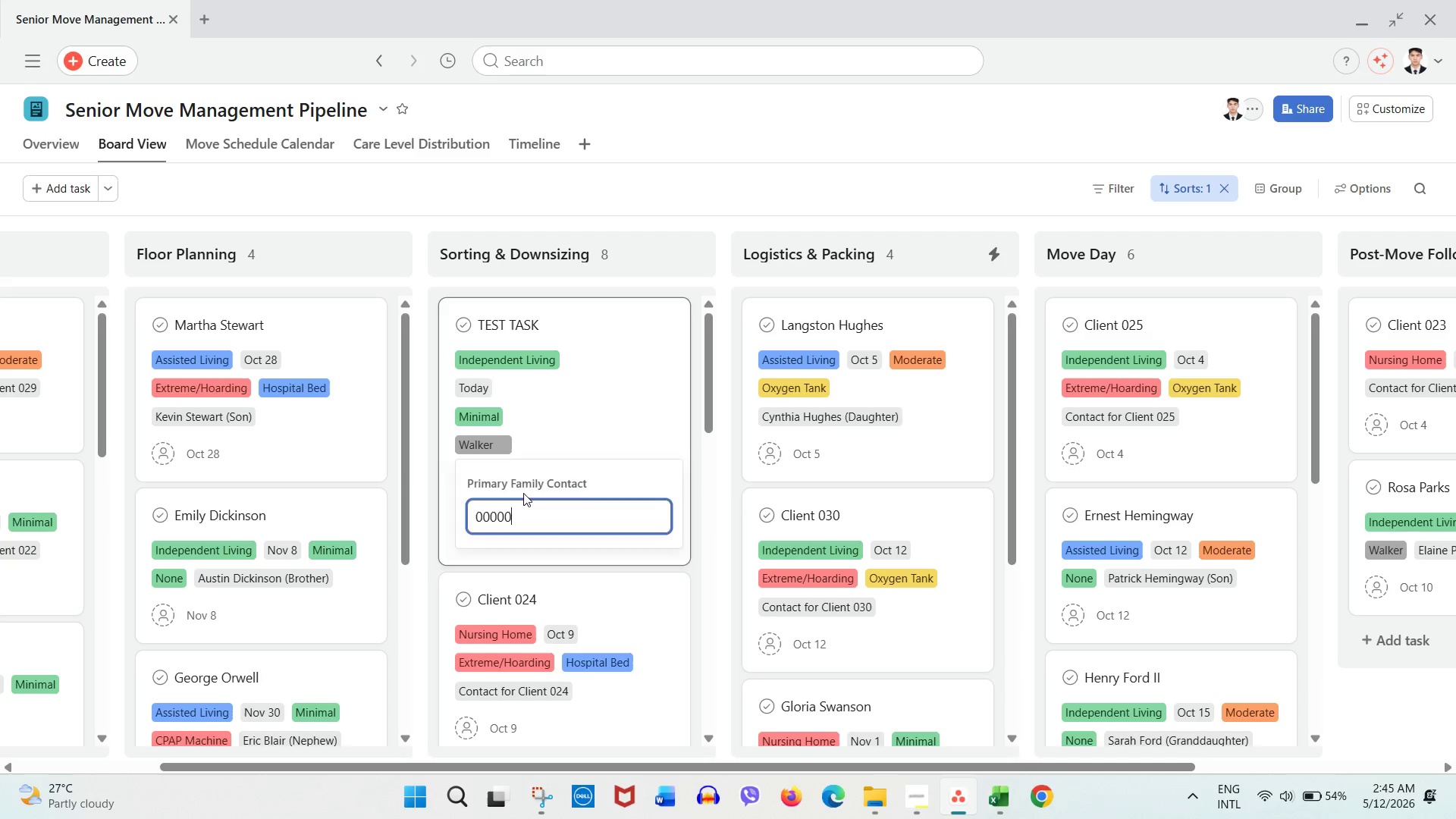 
key(NumpadEnter)
 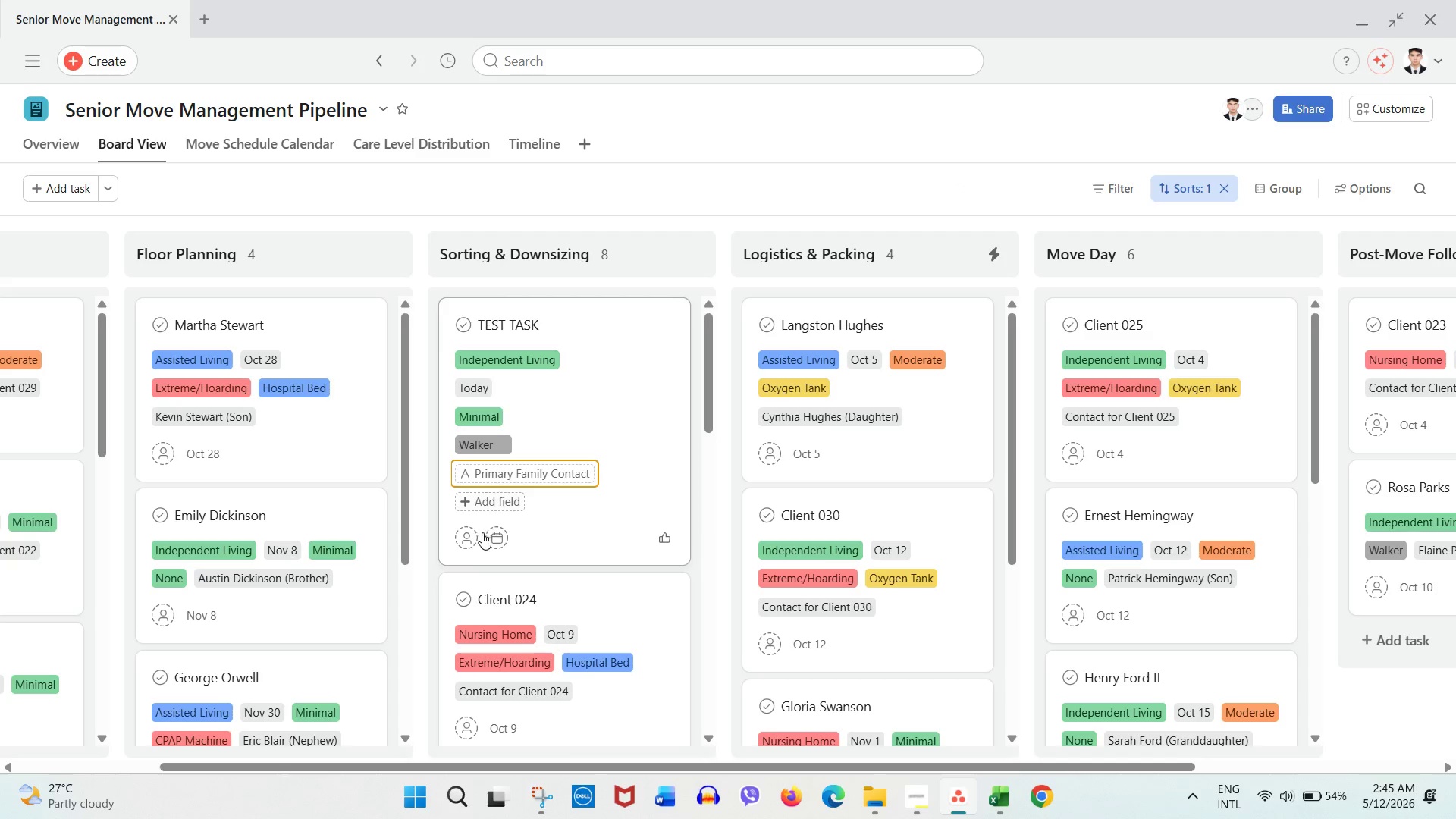 
left_click([500, 536])
 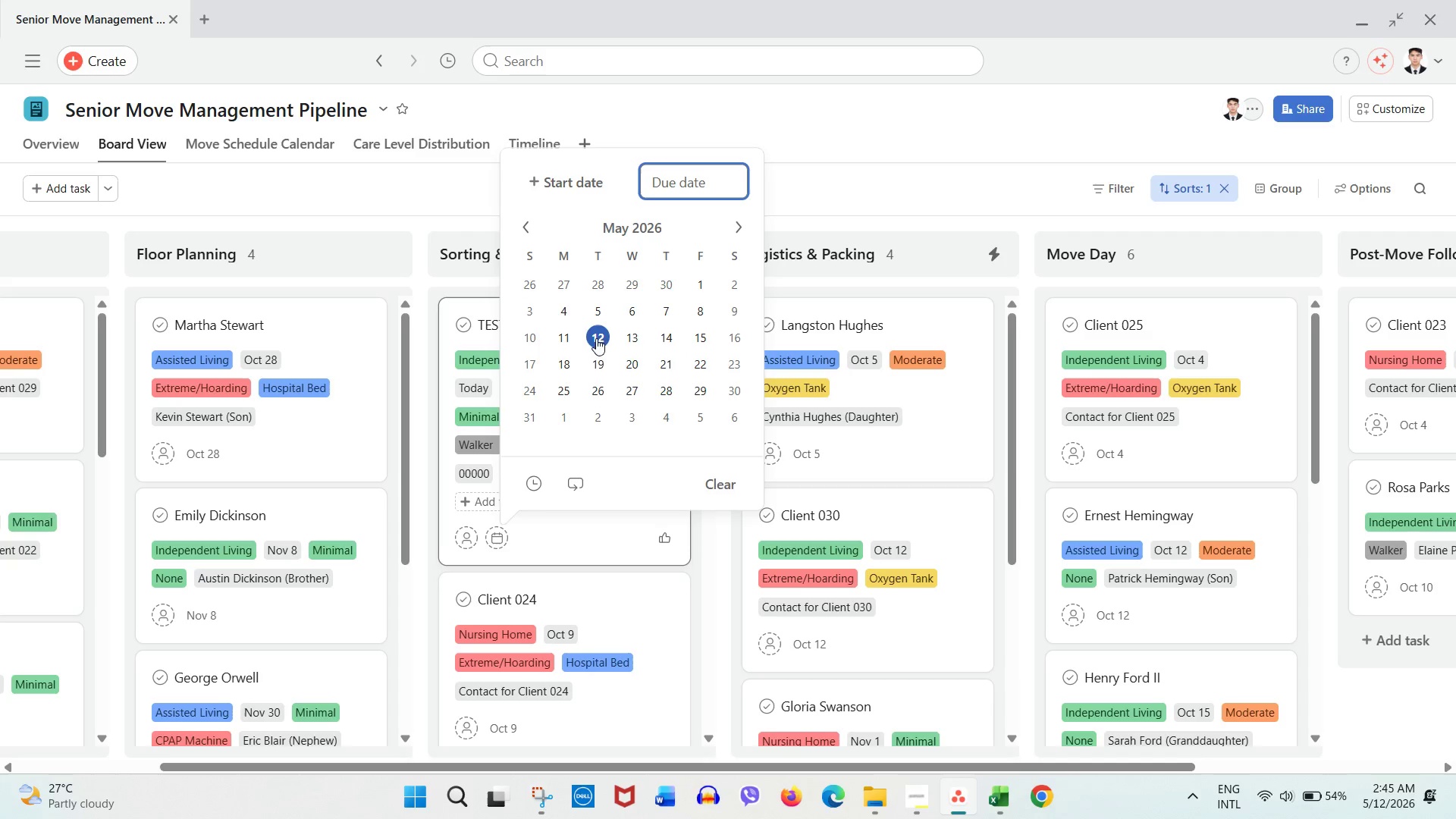 
left_click([602, 337])
 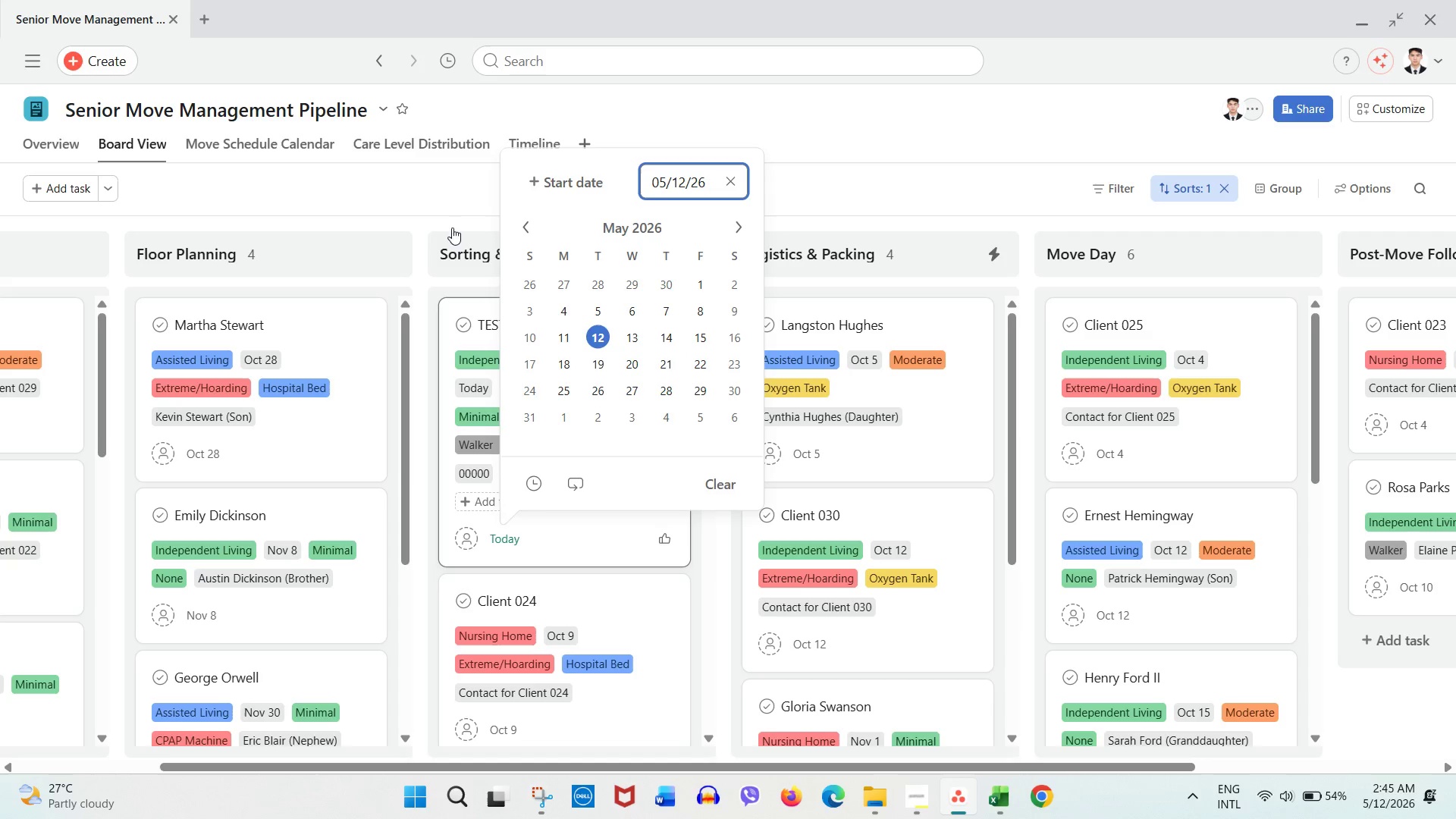 
left_click([452, 196])
 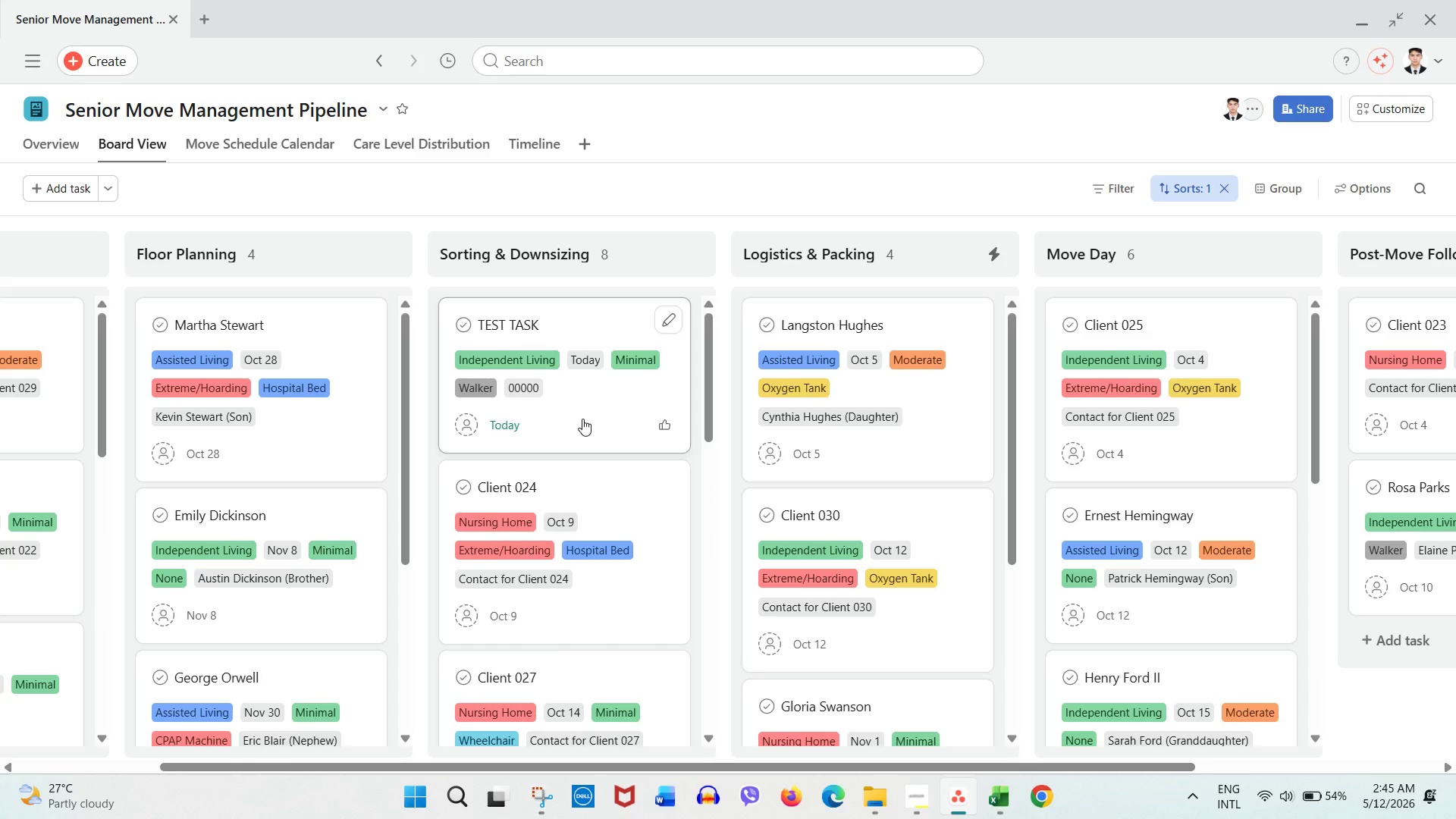 
left_click_drag(start_coordinate=[582, 419], to_coordinate=[882, 400])
 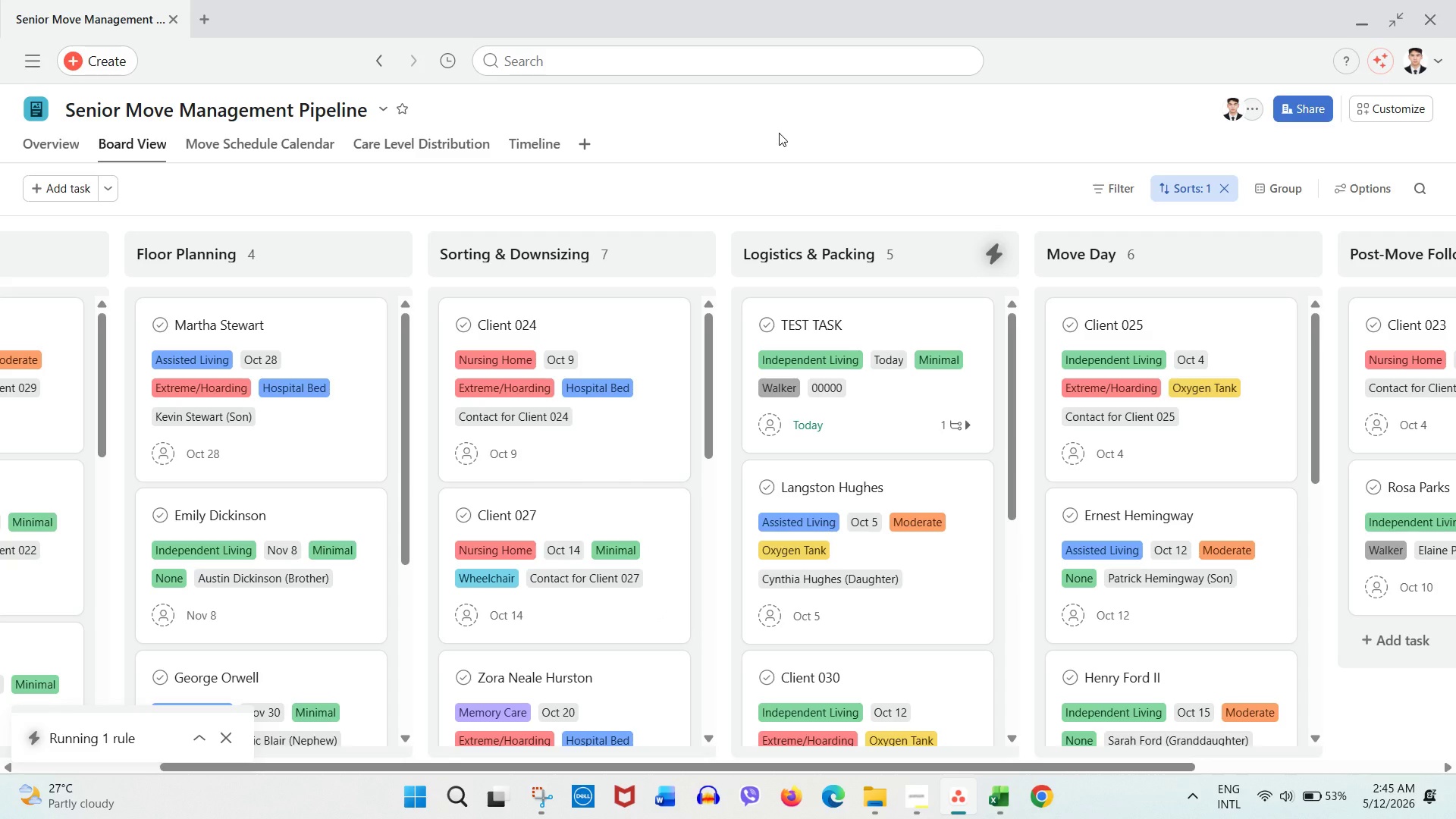 
wait(5.31)
 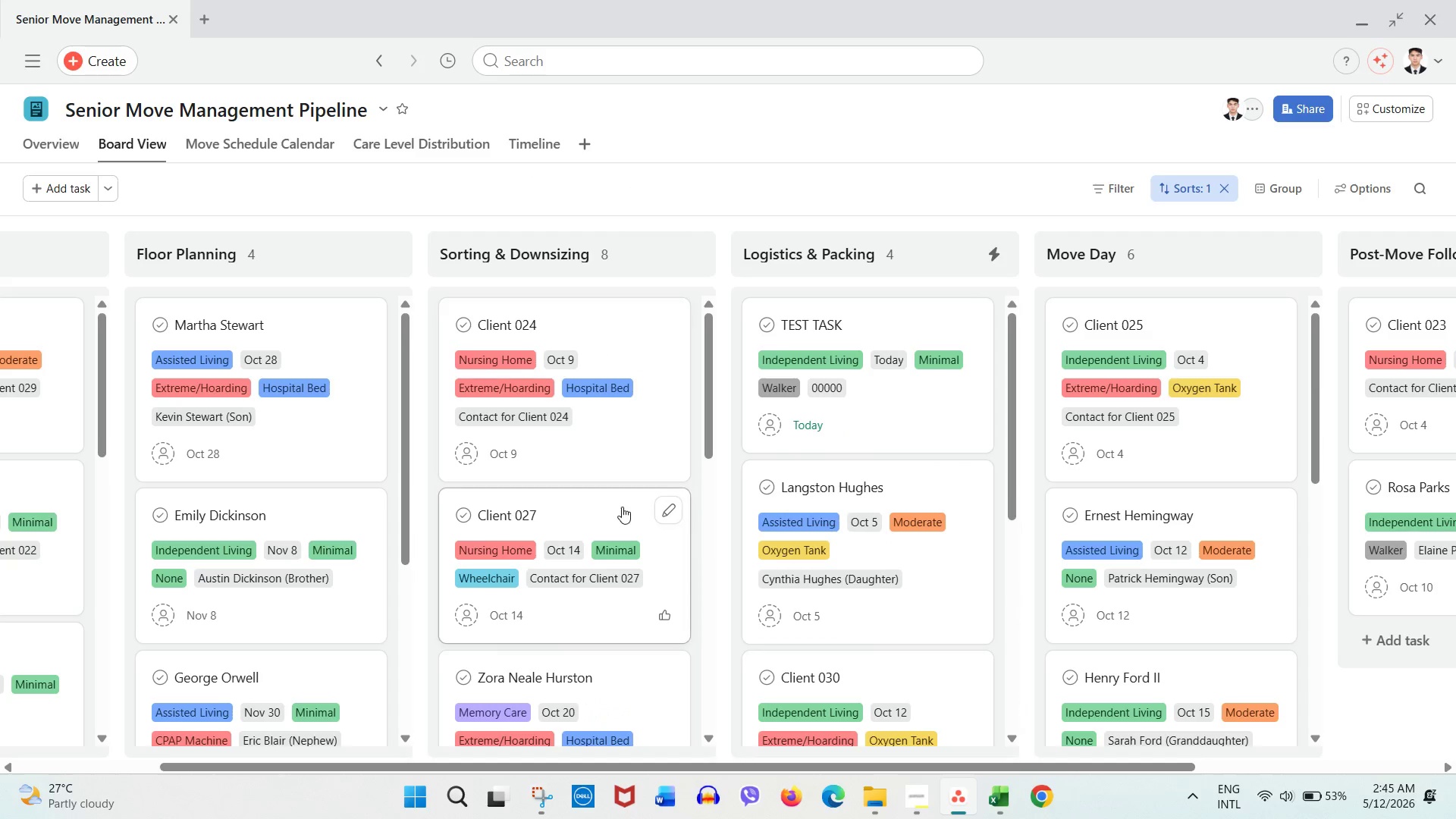 
left_click([874, 400])
 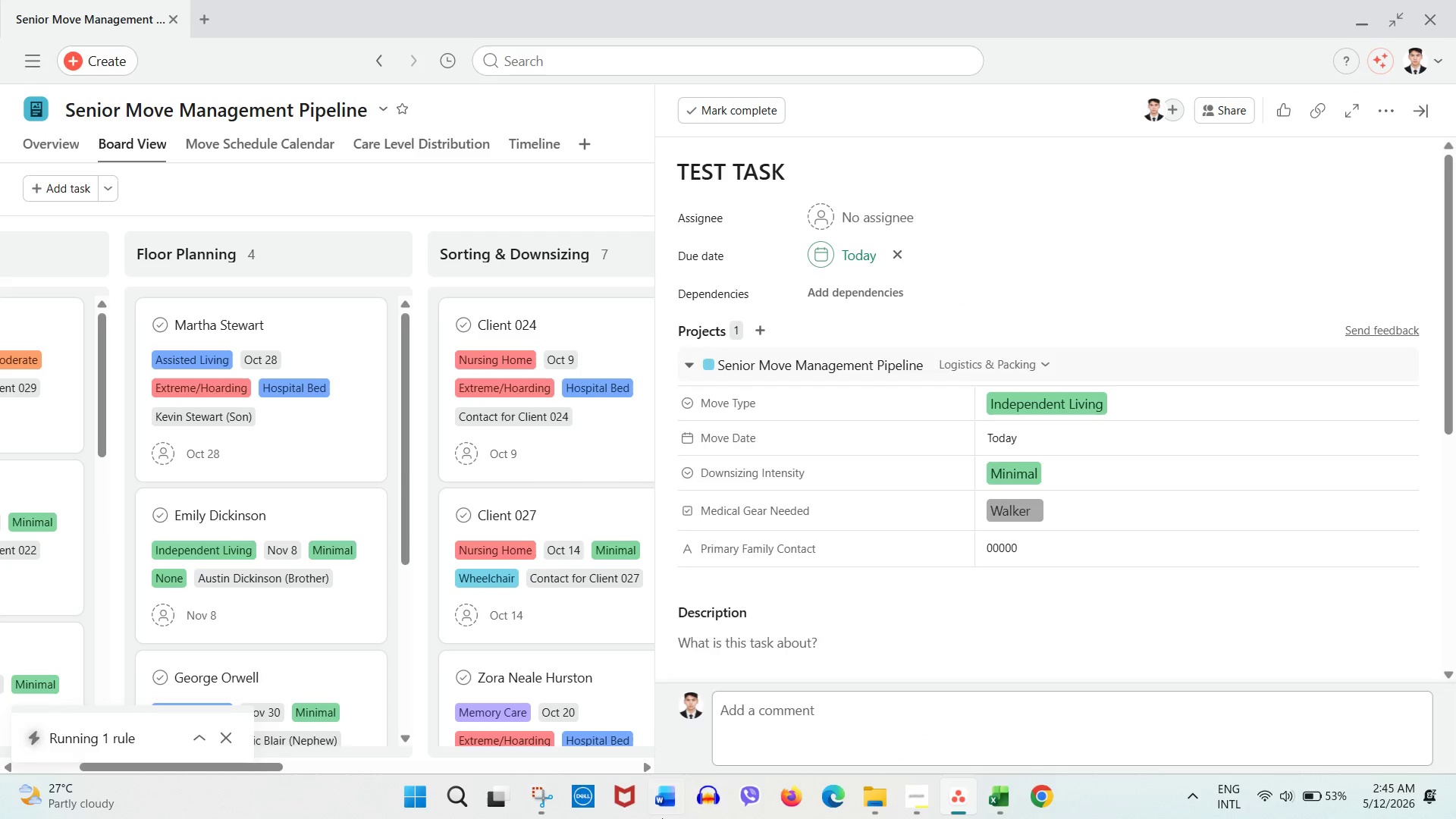 
left_click_drag(start_coordinate=[273, 768], to_coordinate=[640, 770])
 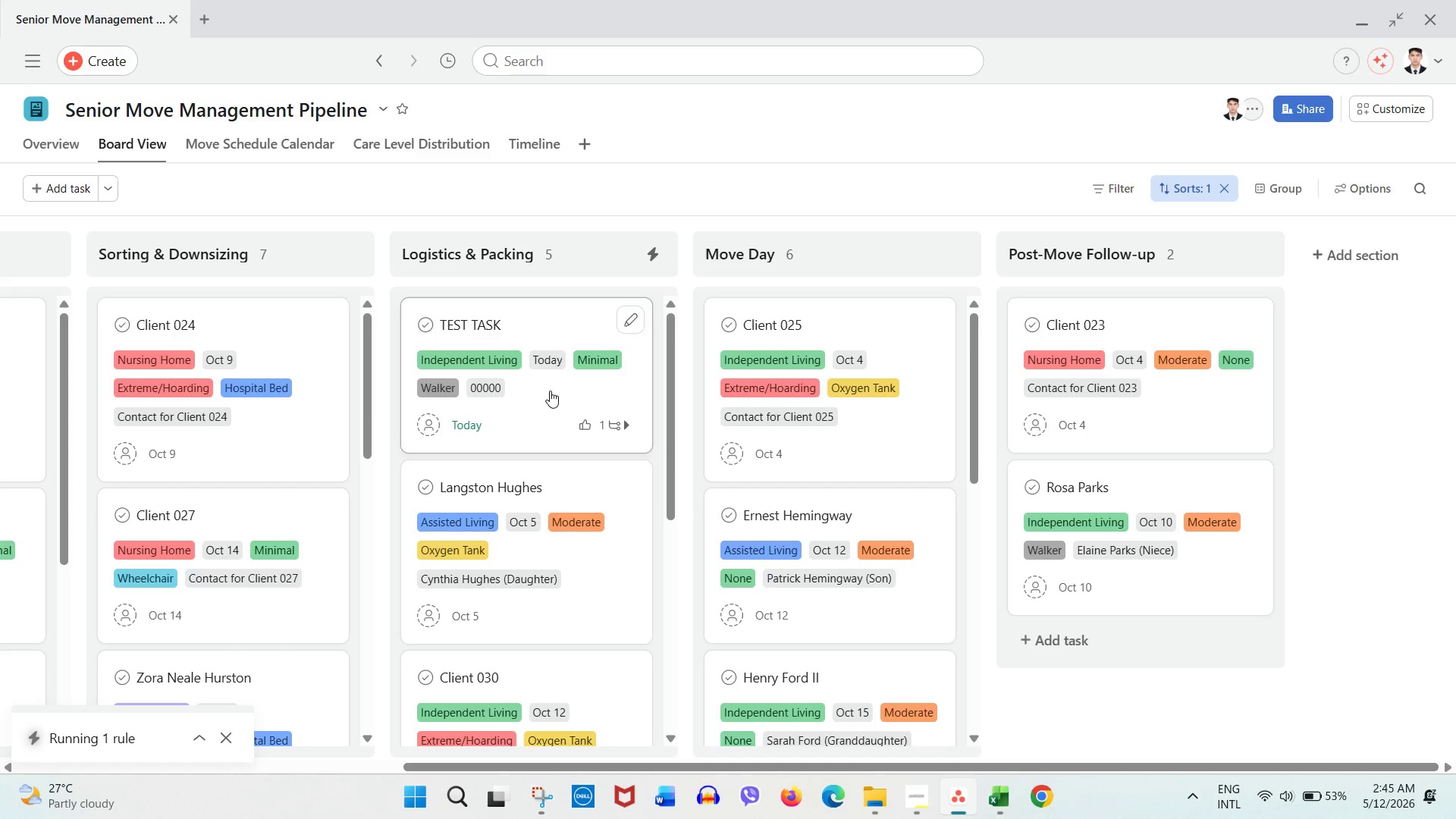 
left_click([548, 397])
 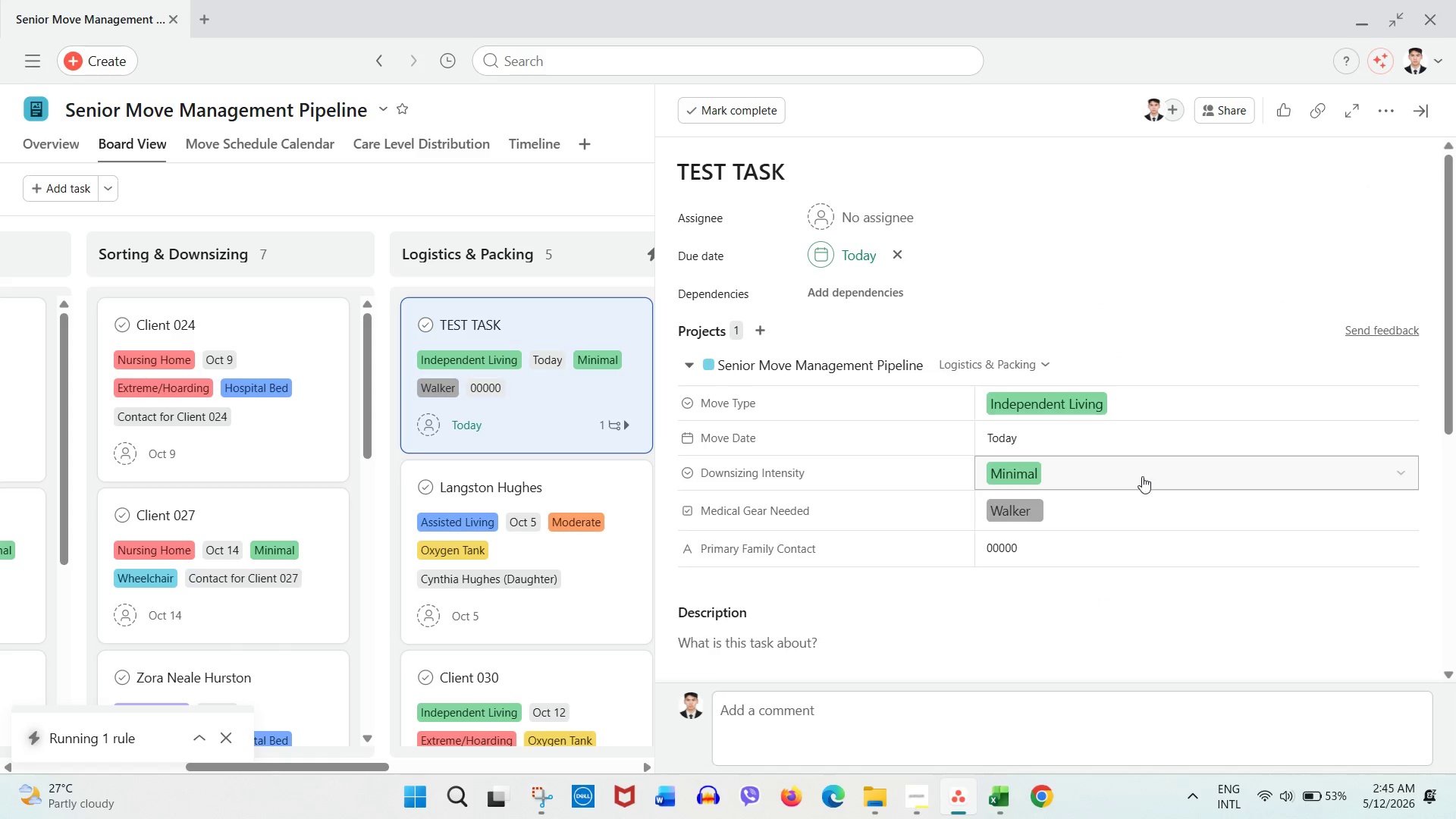 
scroll: coordinate [1160, 485], scroll_direction: down, amount: 4.0
 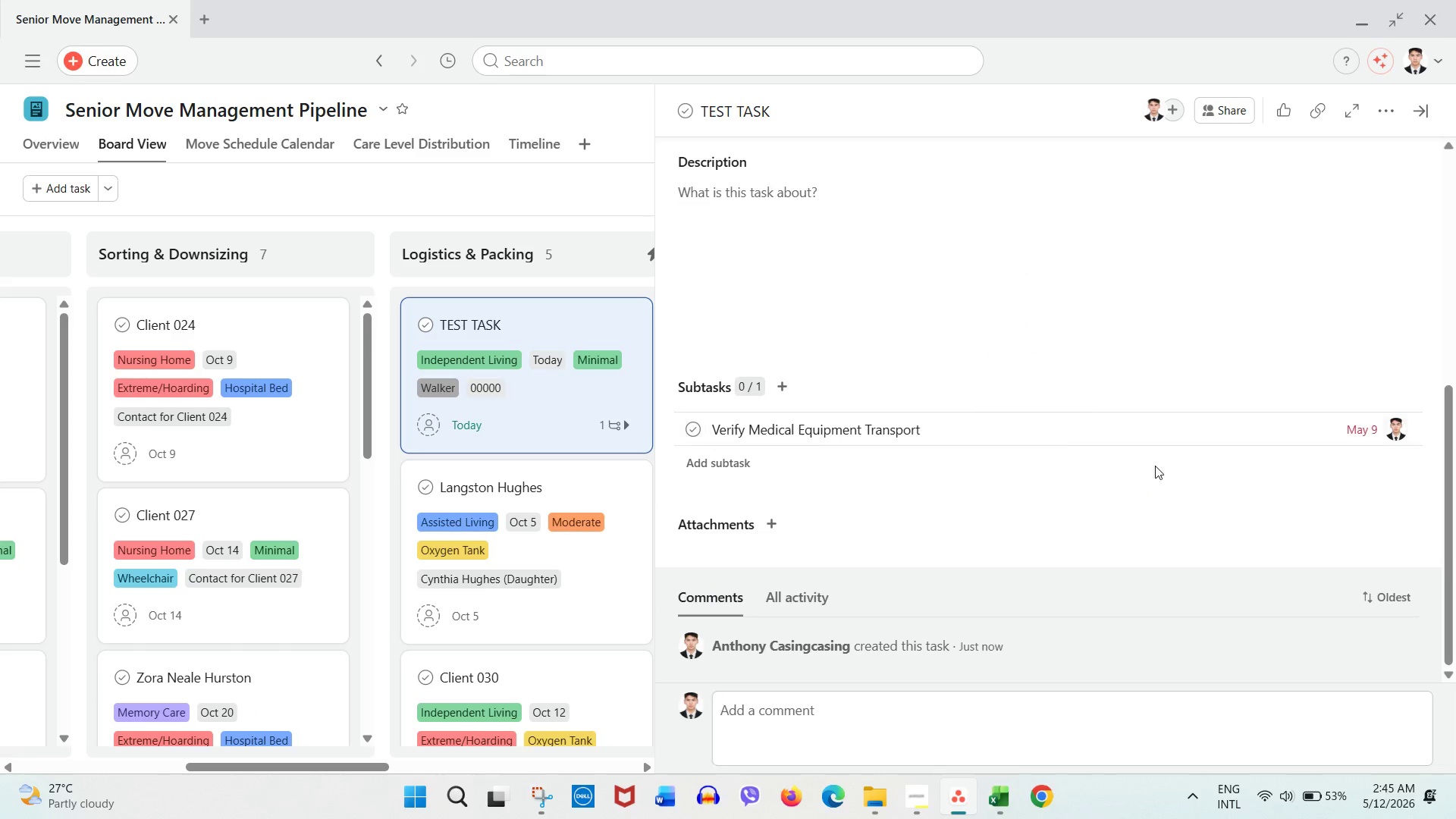 
left_click([1429, 428])
 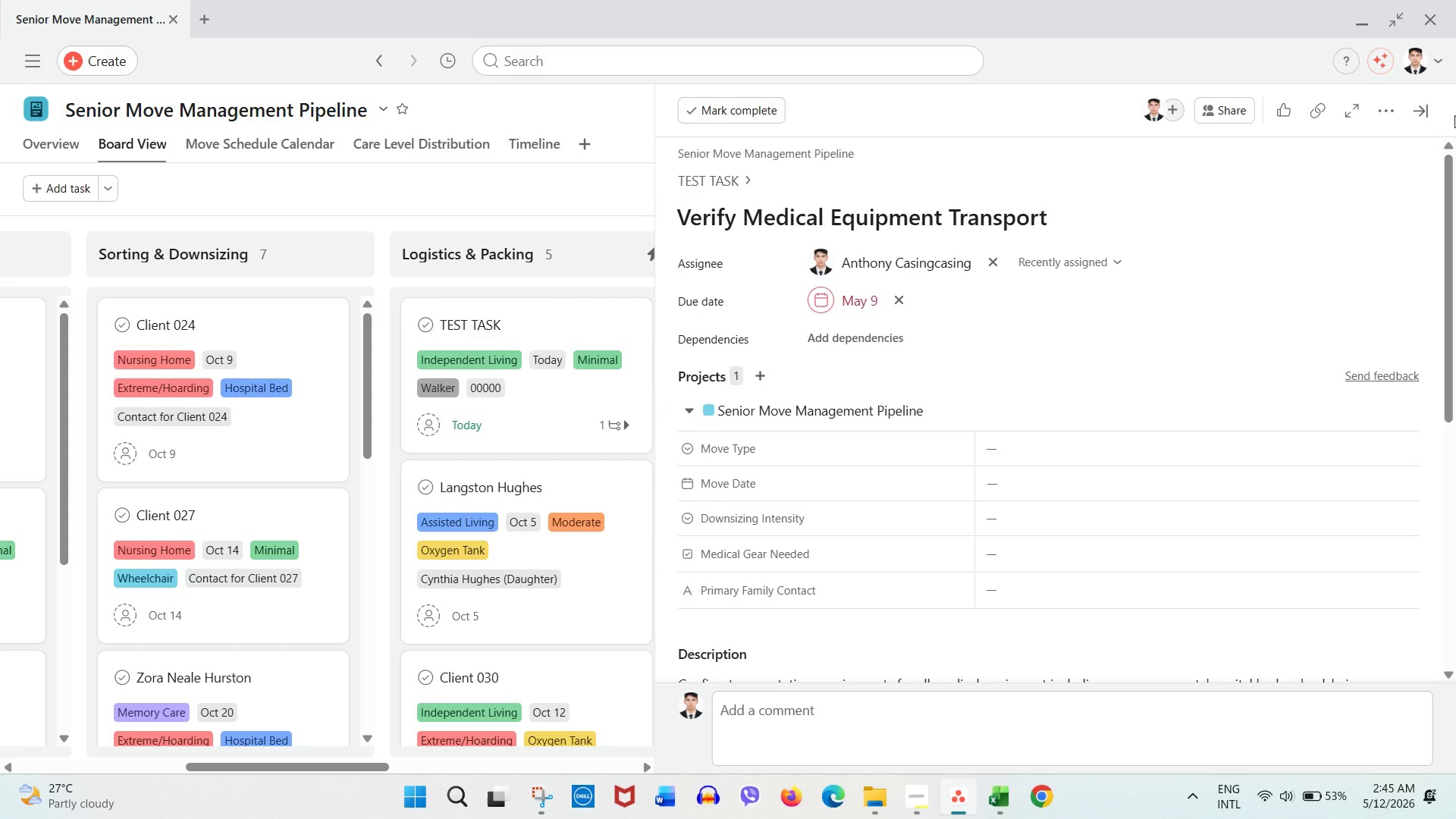 
left_click([1426, 108])
 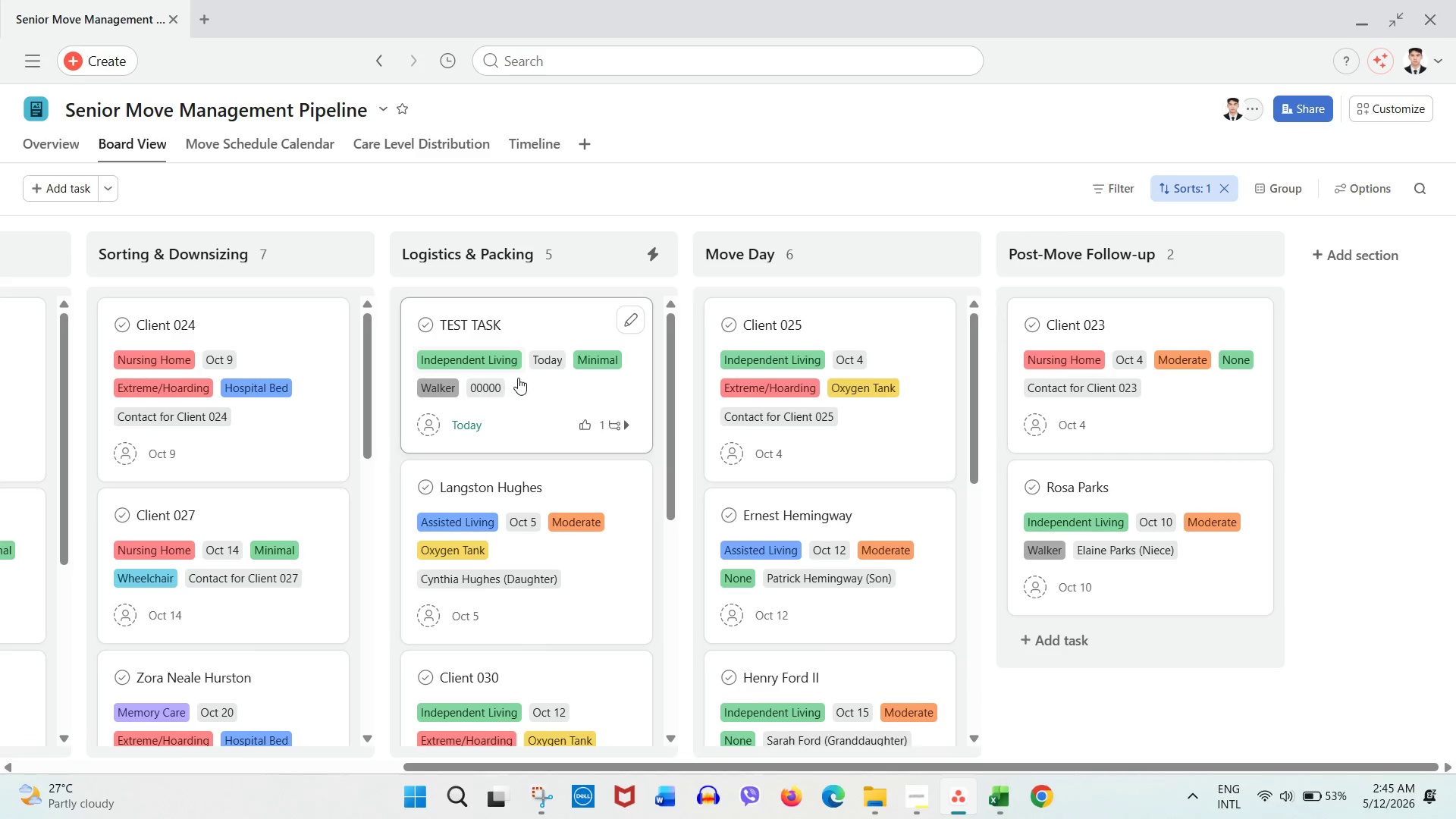 
left_click([534, 422])
 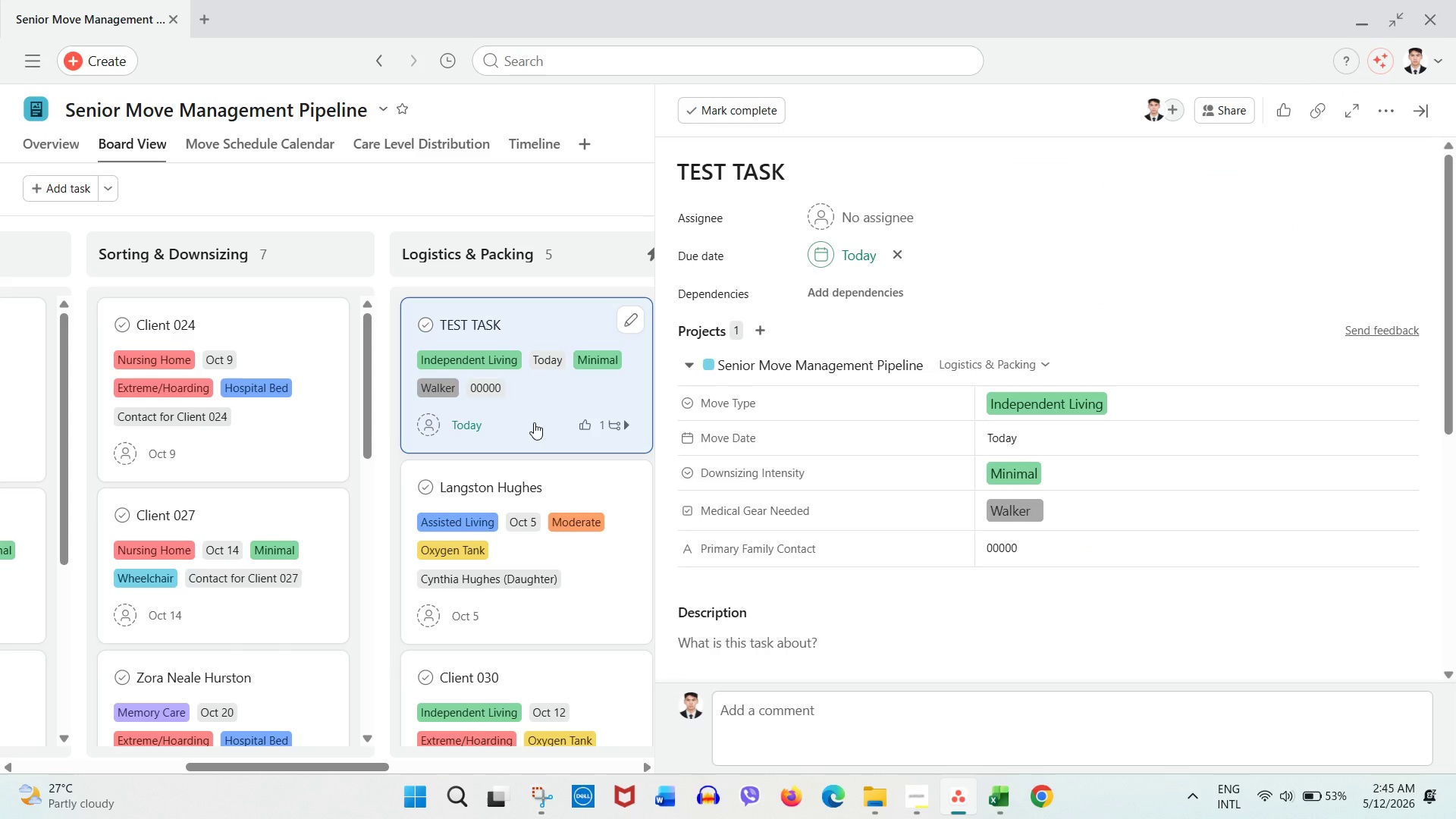 
scroll: coordinate [918, 501], scroll_direction: down, amount: 6.0
 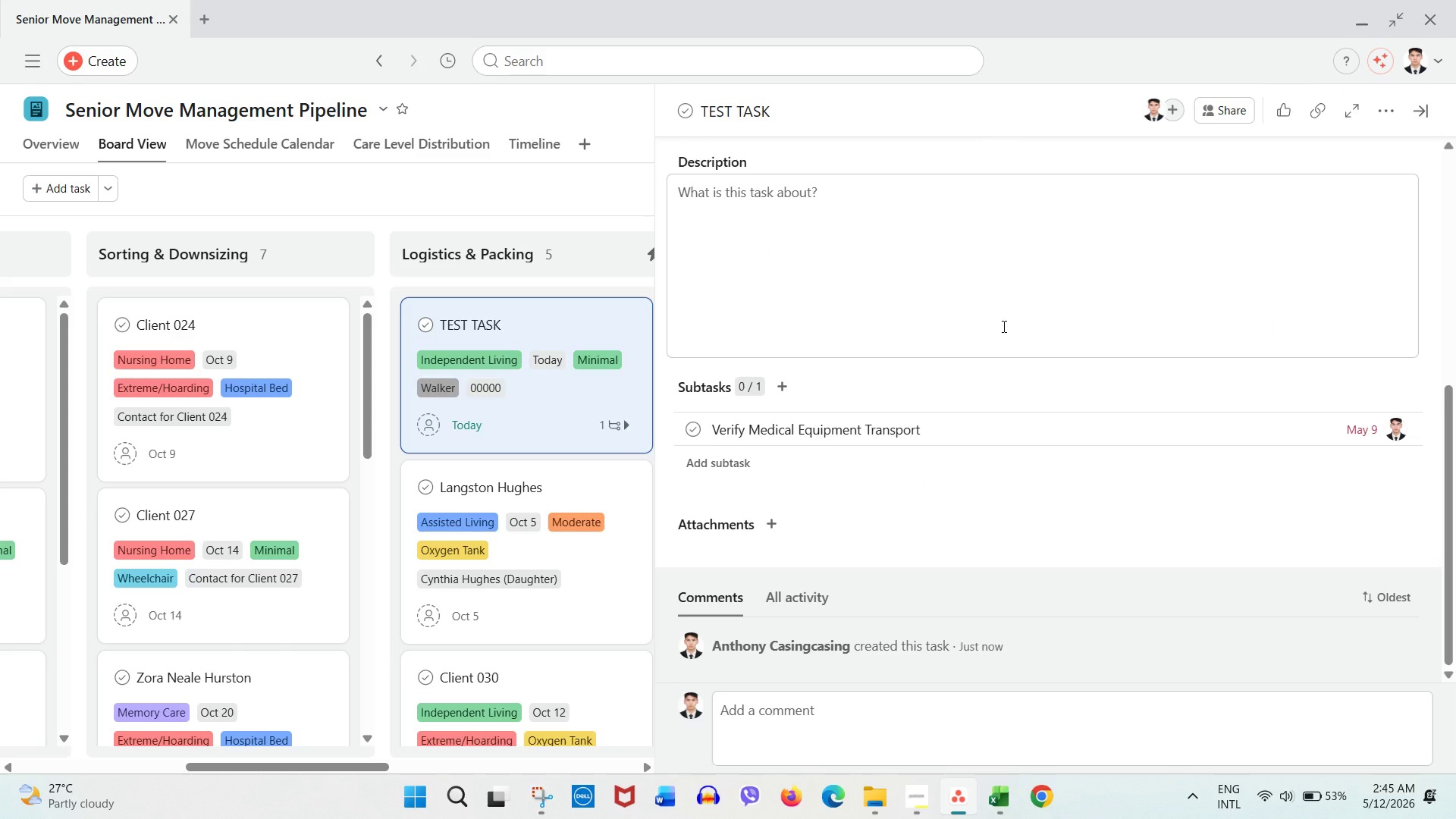 
wait(6.93)
 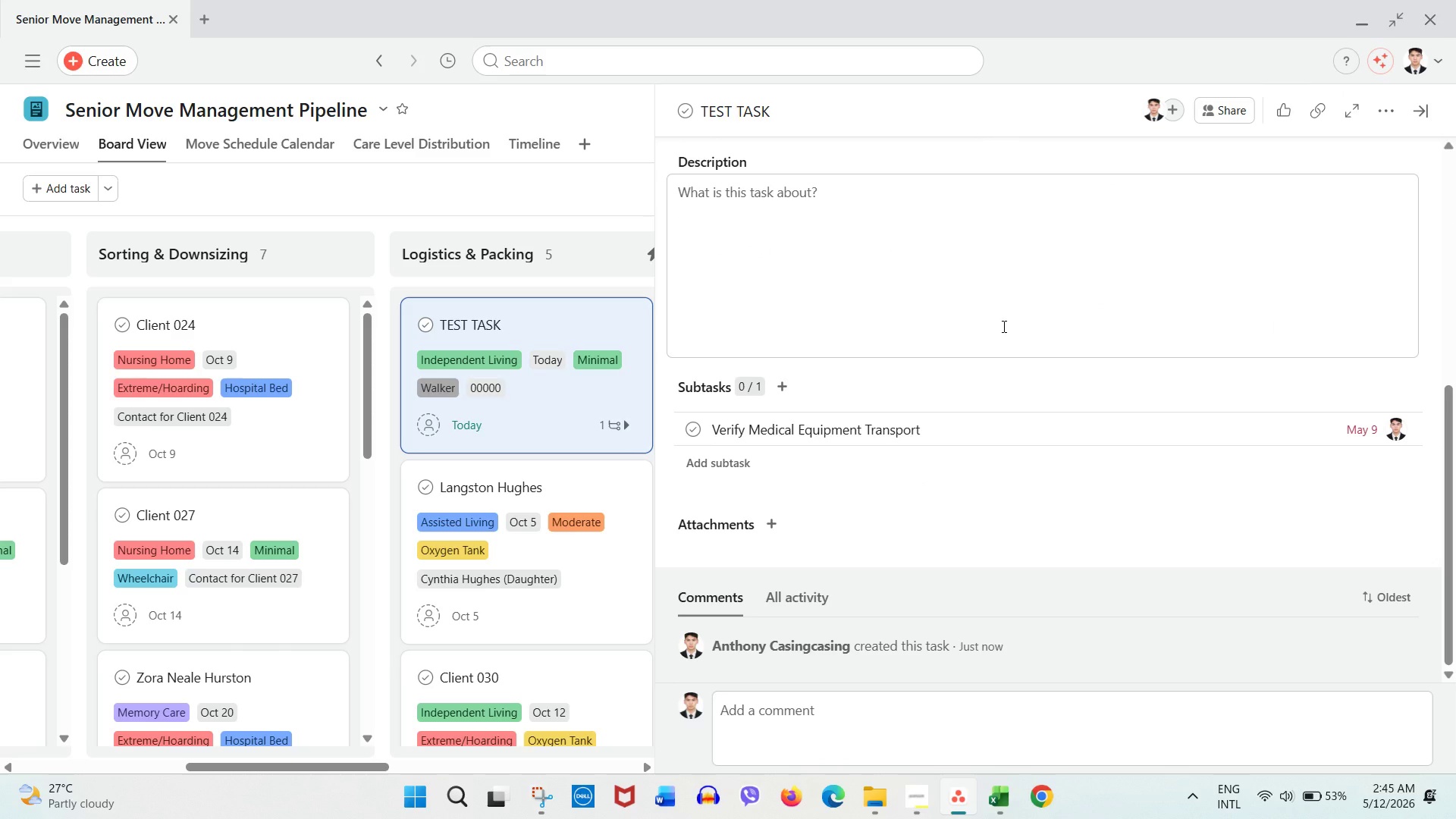 
left_click([803, 583])
 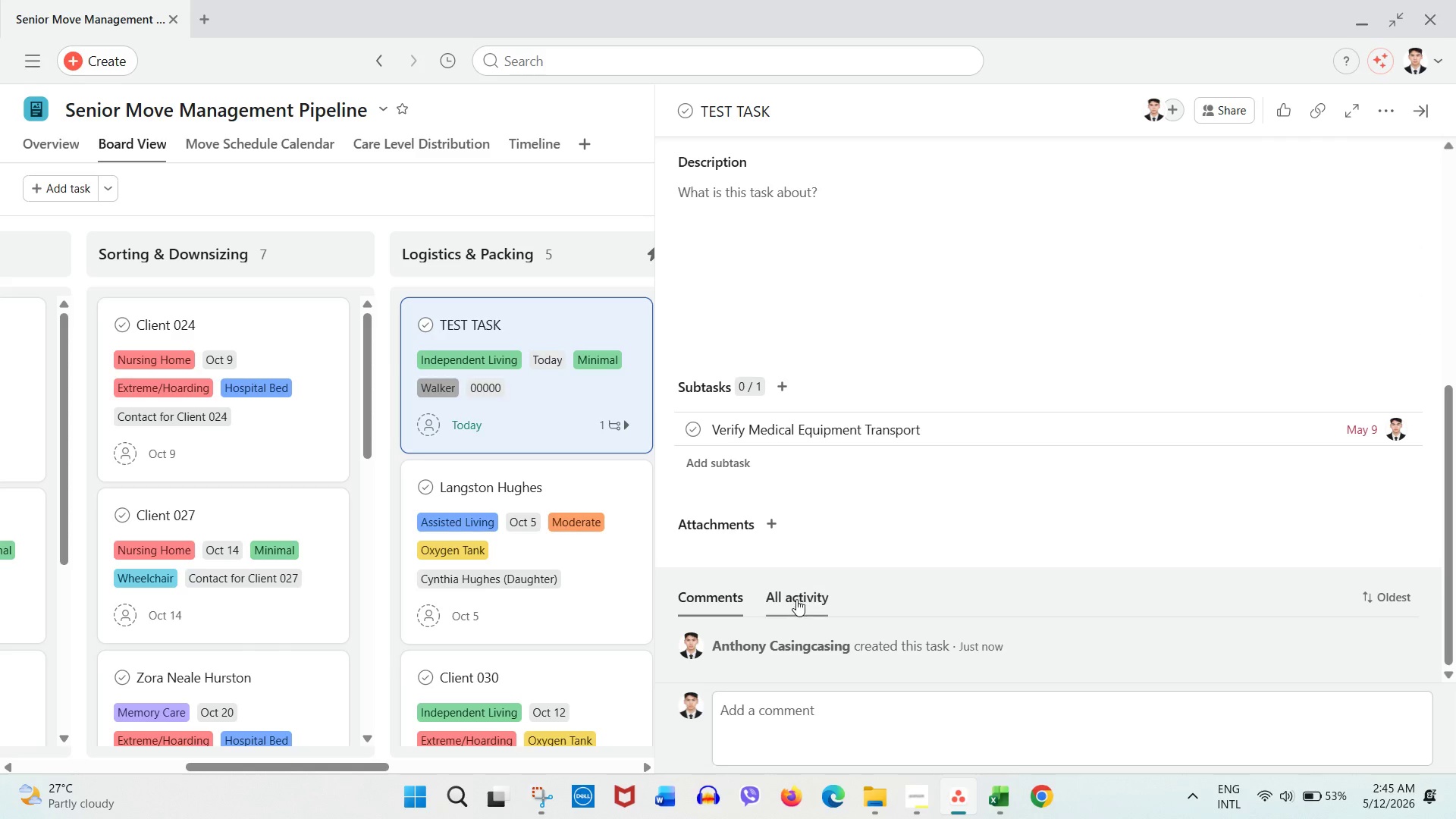 
left_click([796, 599])
 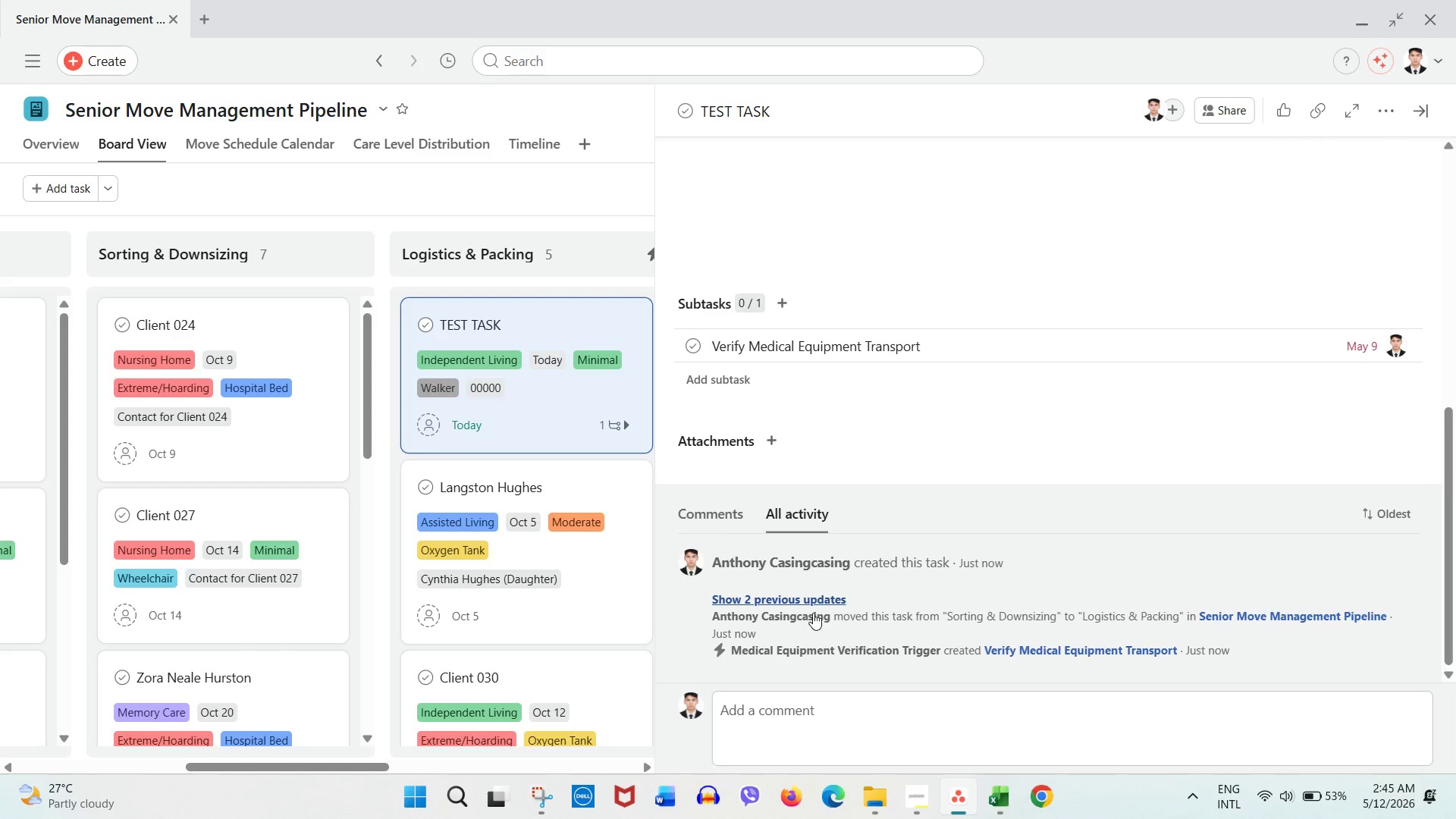 
double_click([817, 603])
 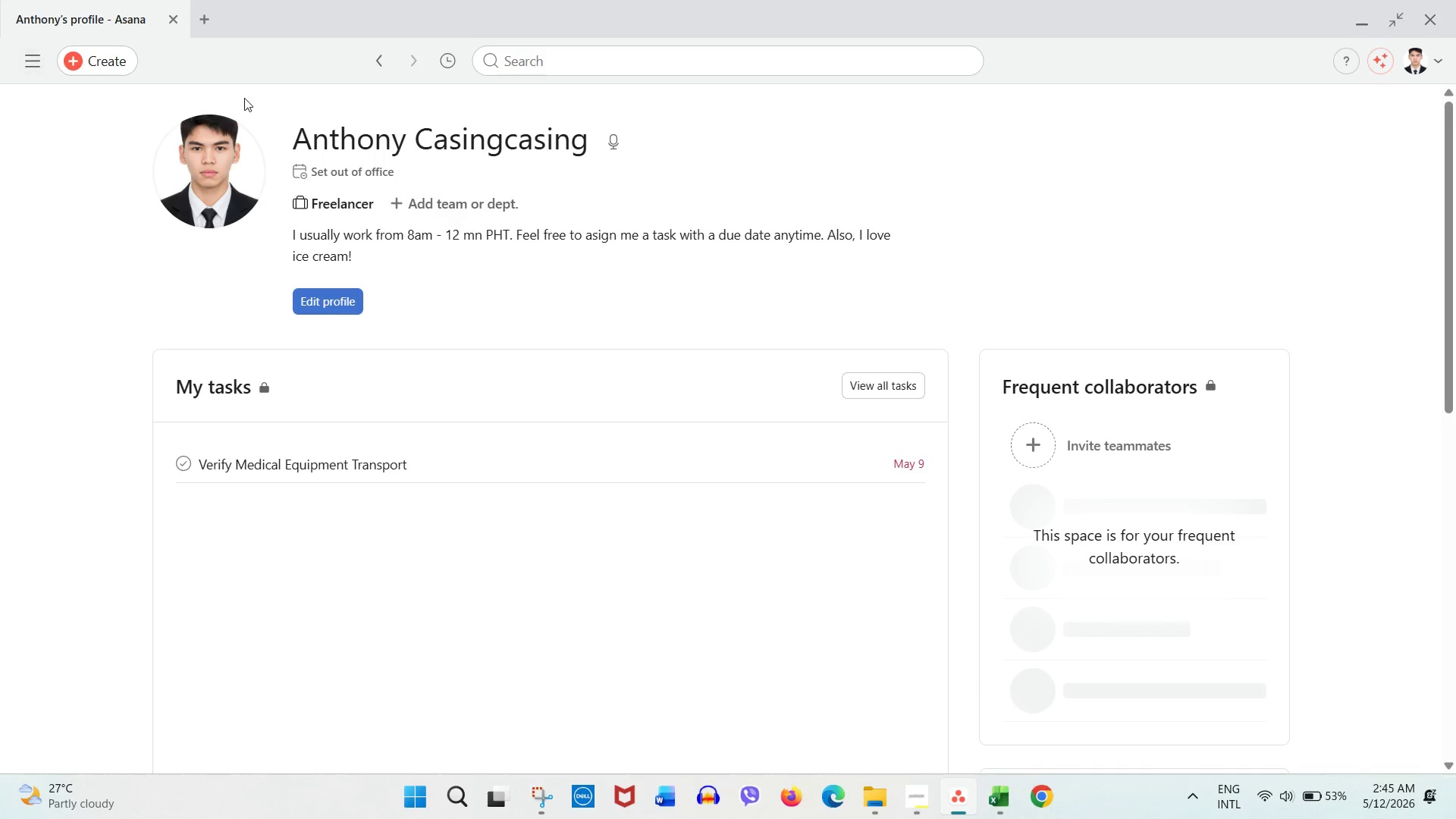 
left_click([30, 61])
 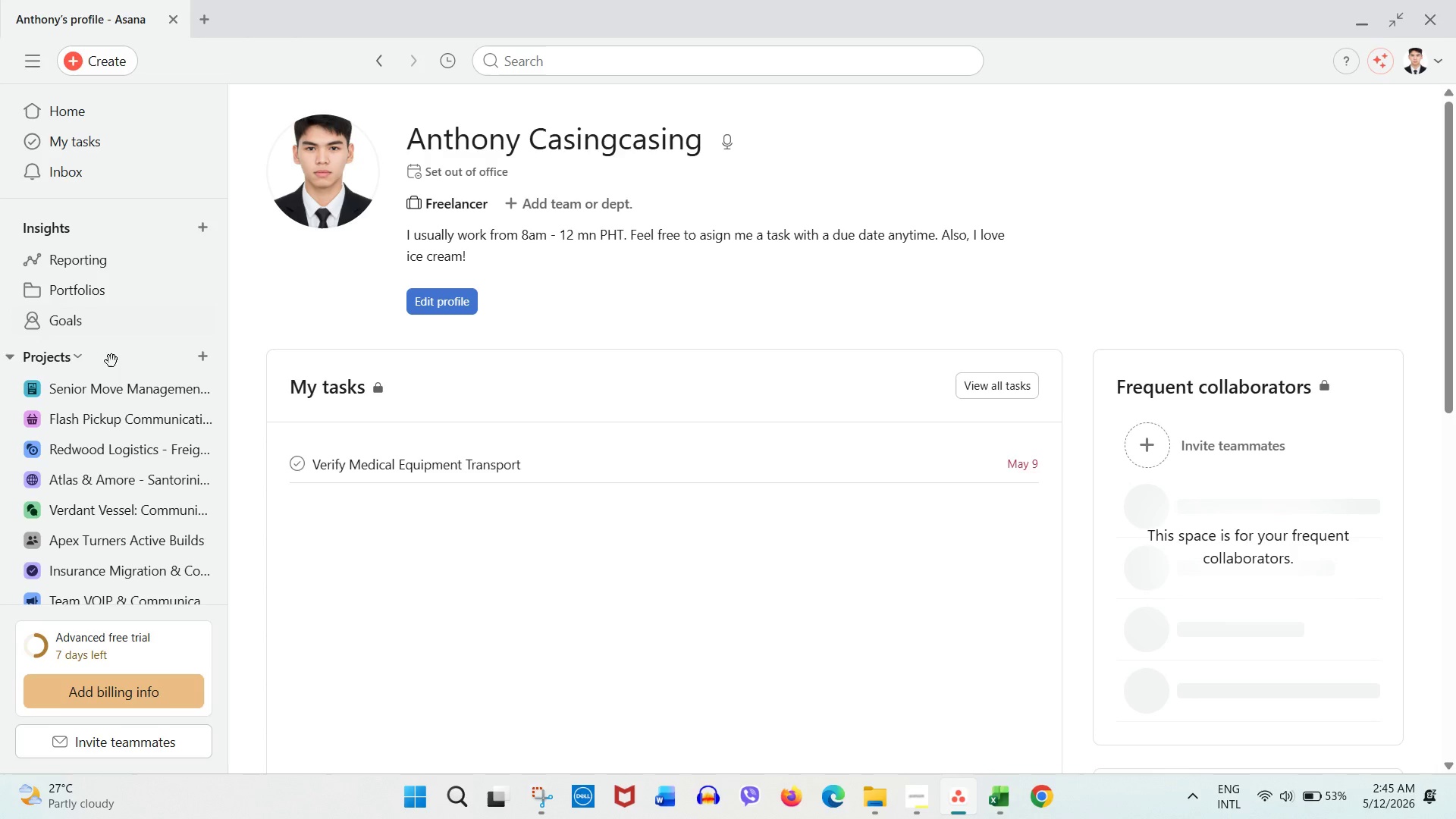 
left_click([110, 395])
 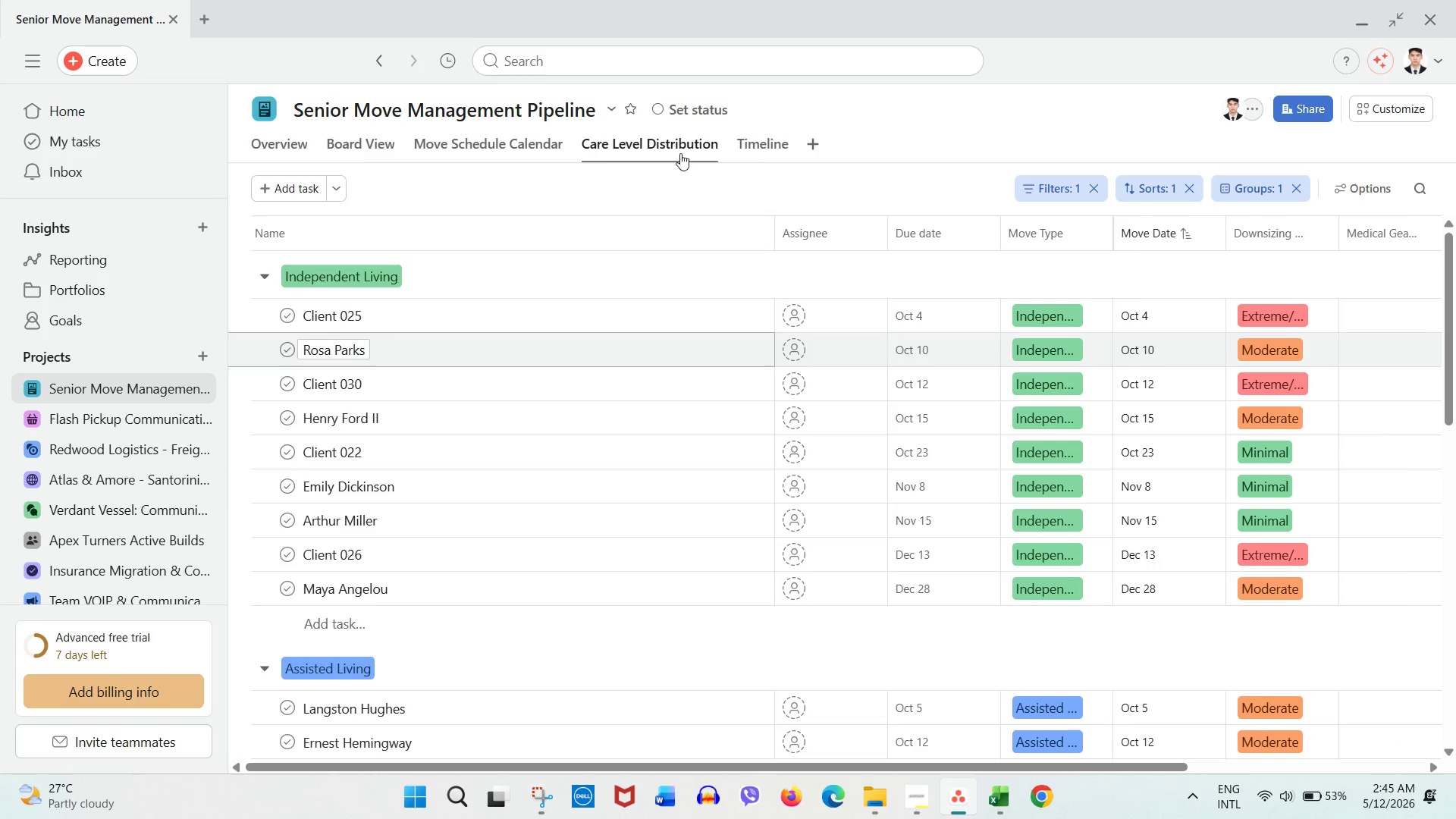 
left_click([814, 177])
 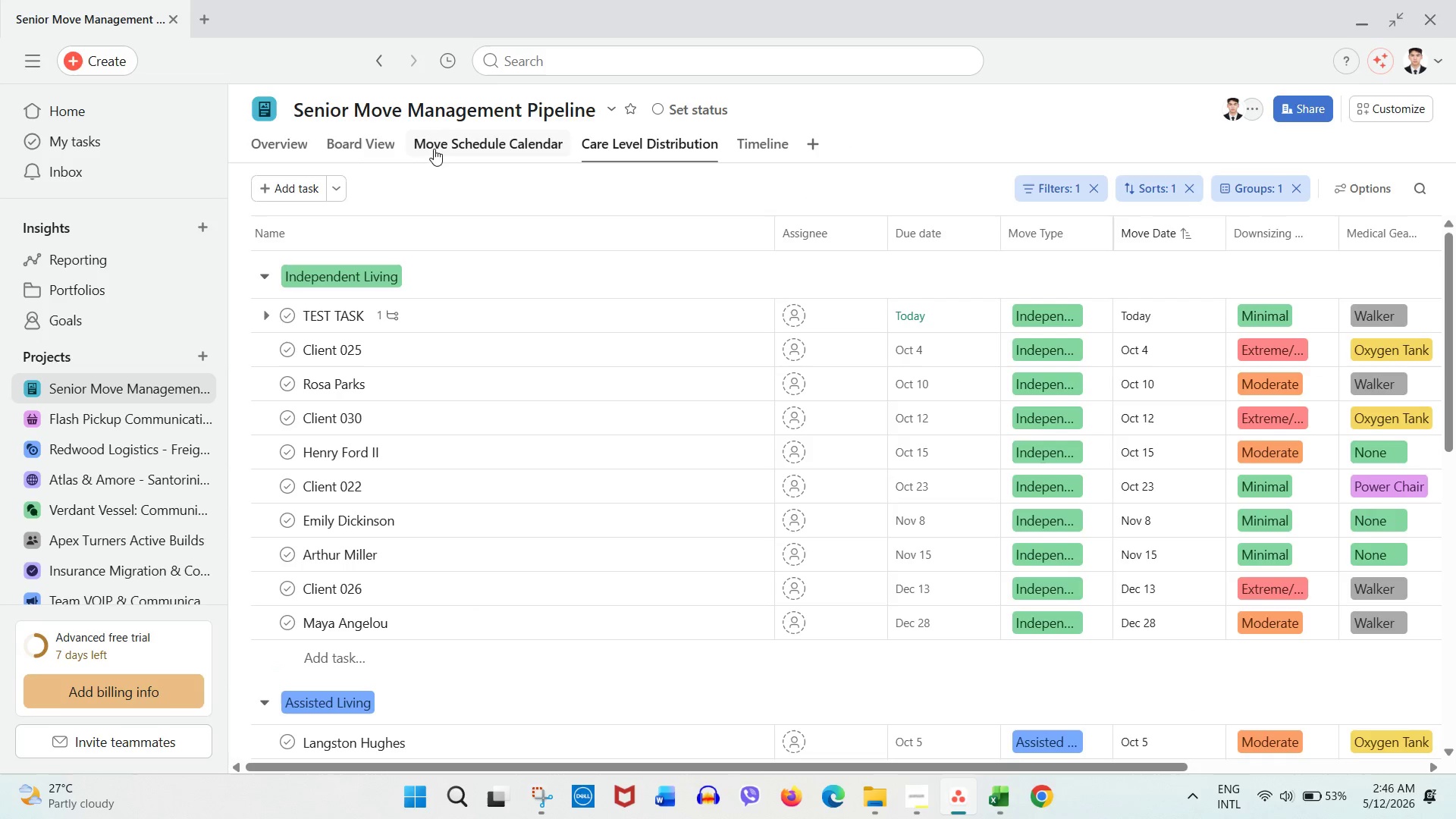 
left_click([369, 149])
 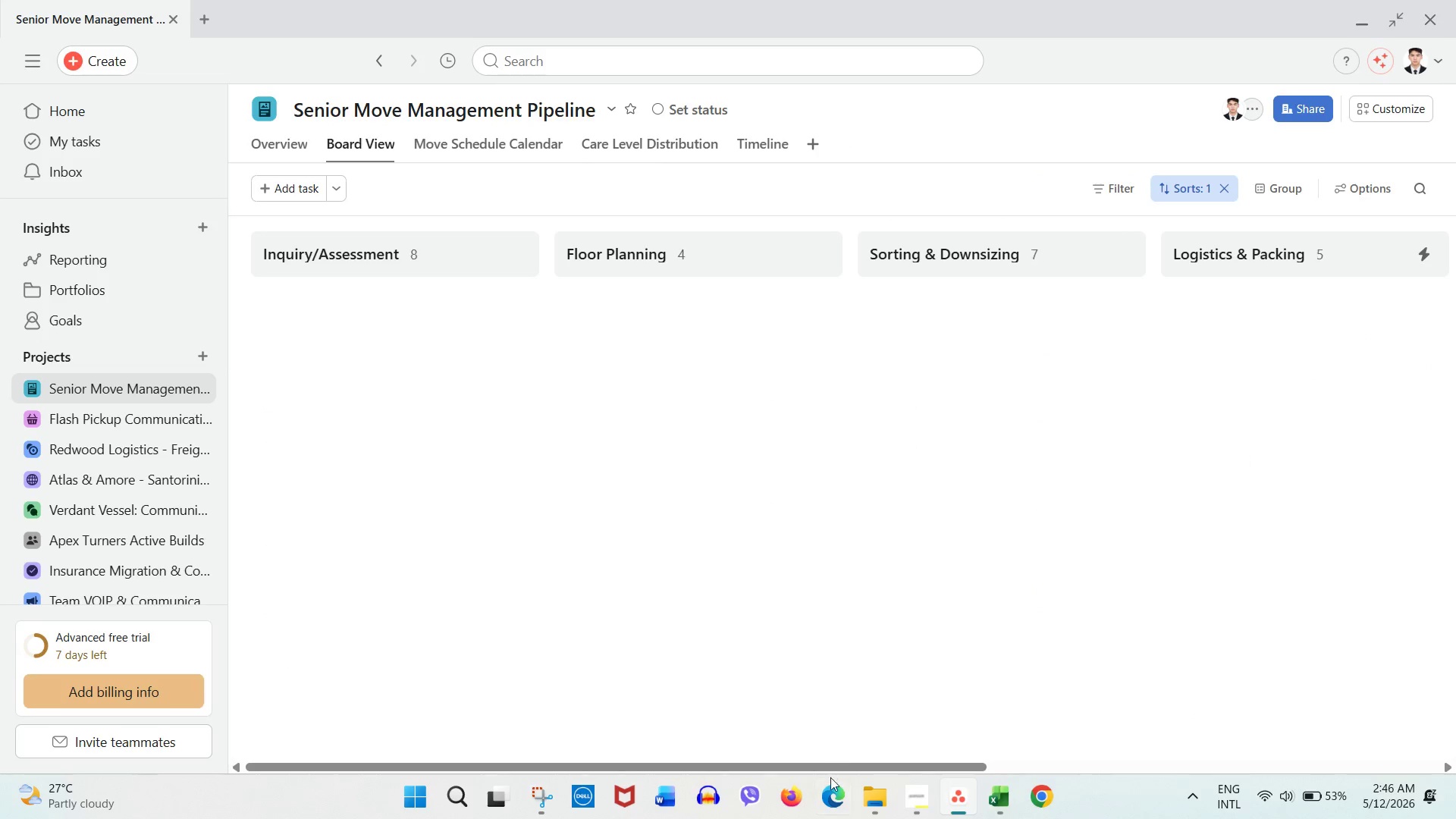 
left_click_drag(start_coordinate=[832, 767], to_coordinate=[1389, 733])
 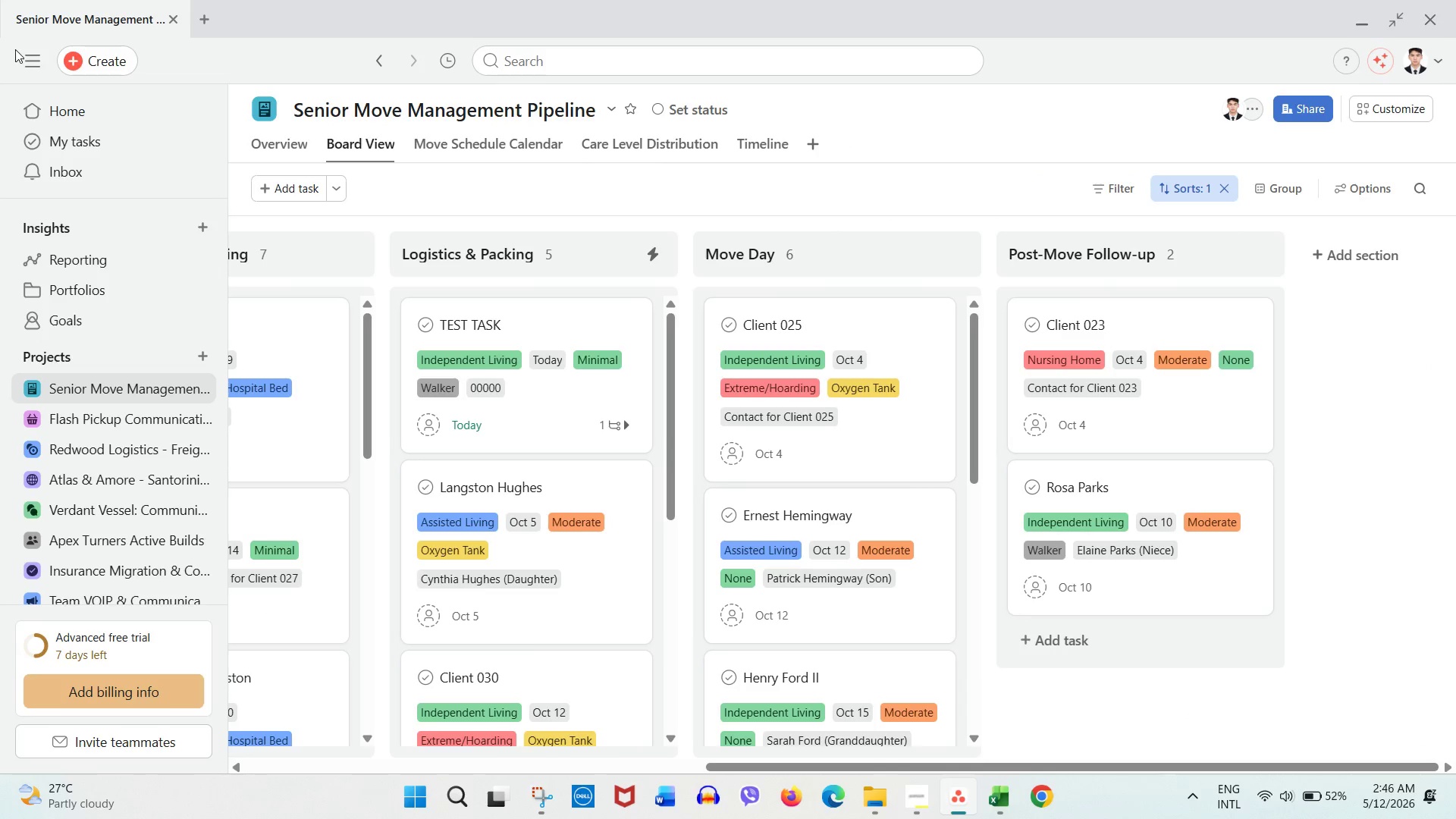 
left_click([21, 55])
 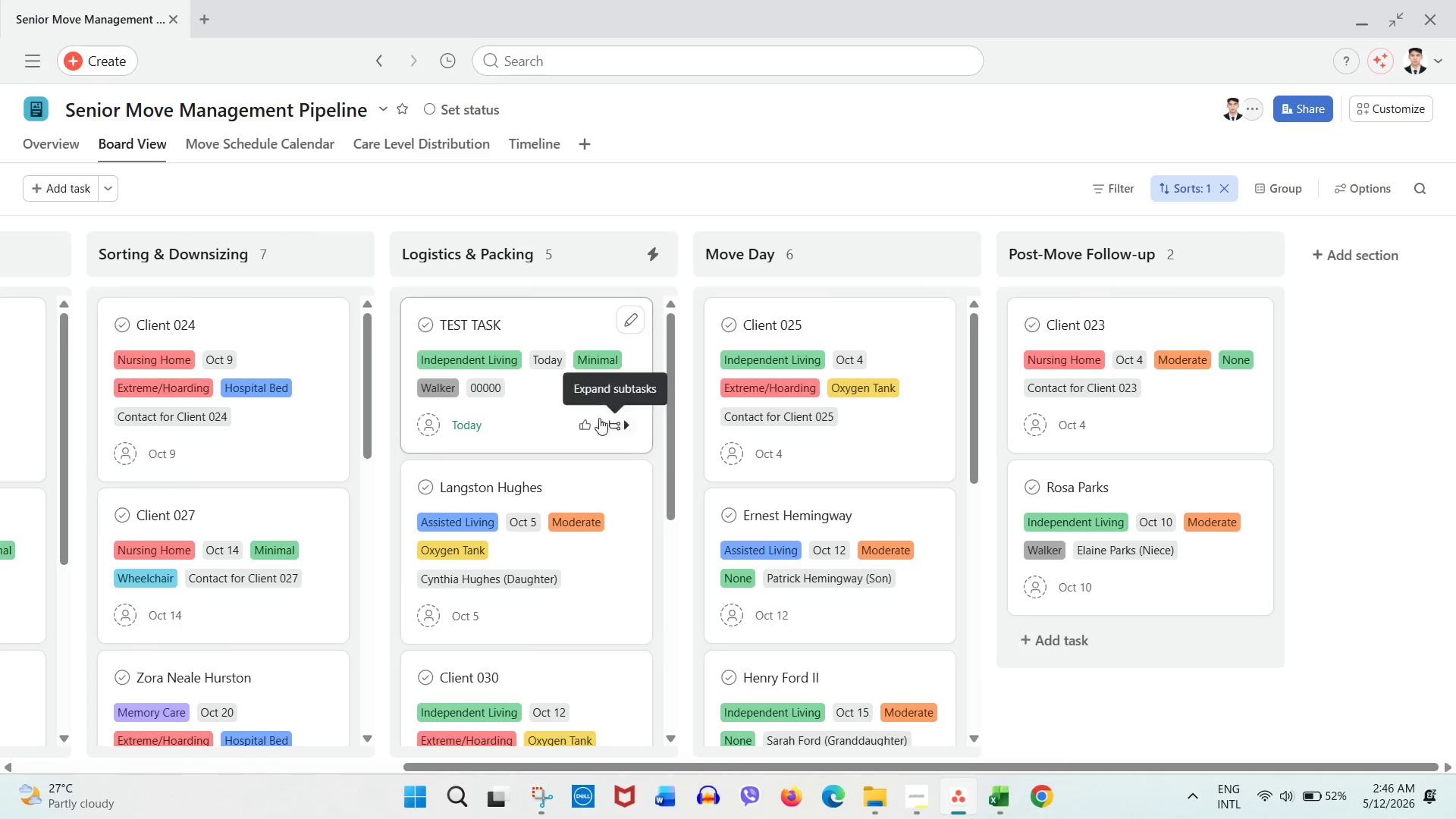 
left_click([557, 419])
 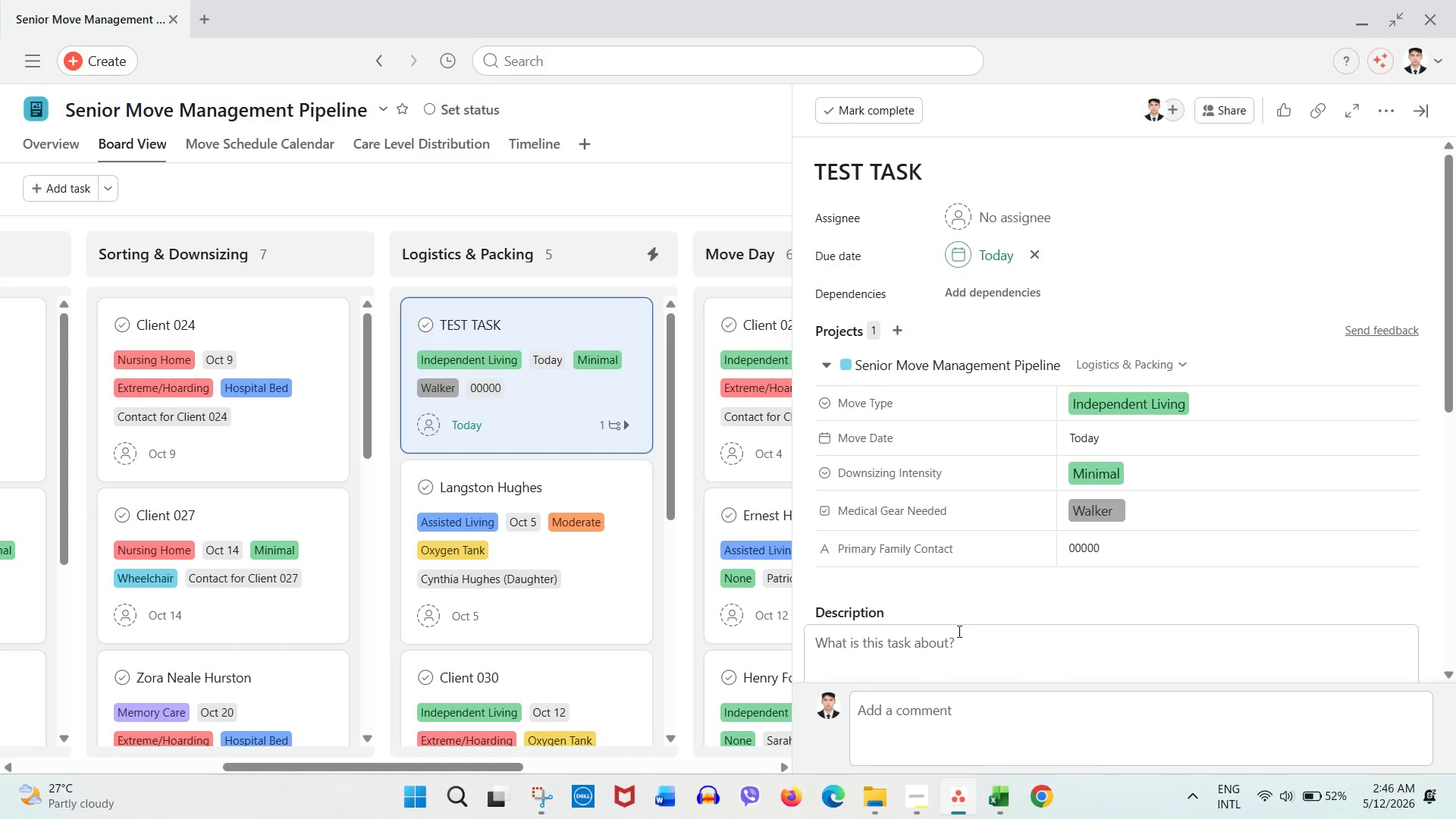 
scroll: coordinate [990, 581], scroll_direction: down, amount: 7.0
 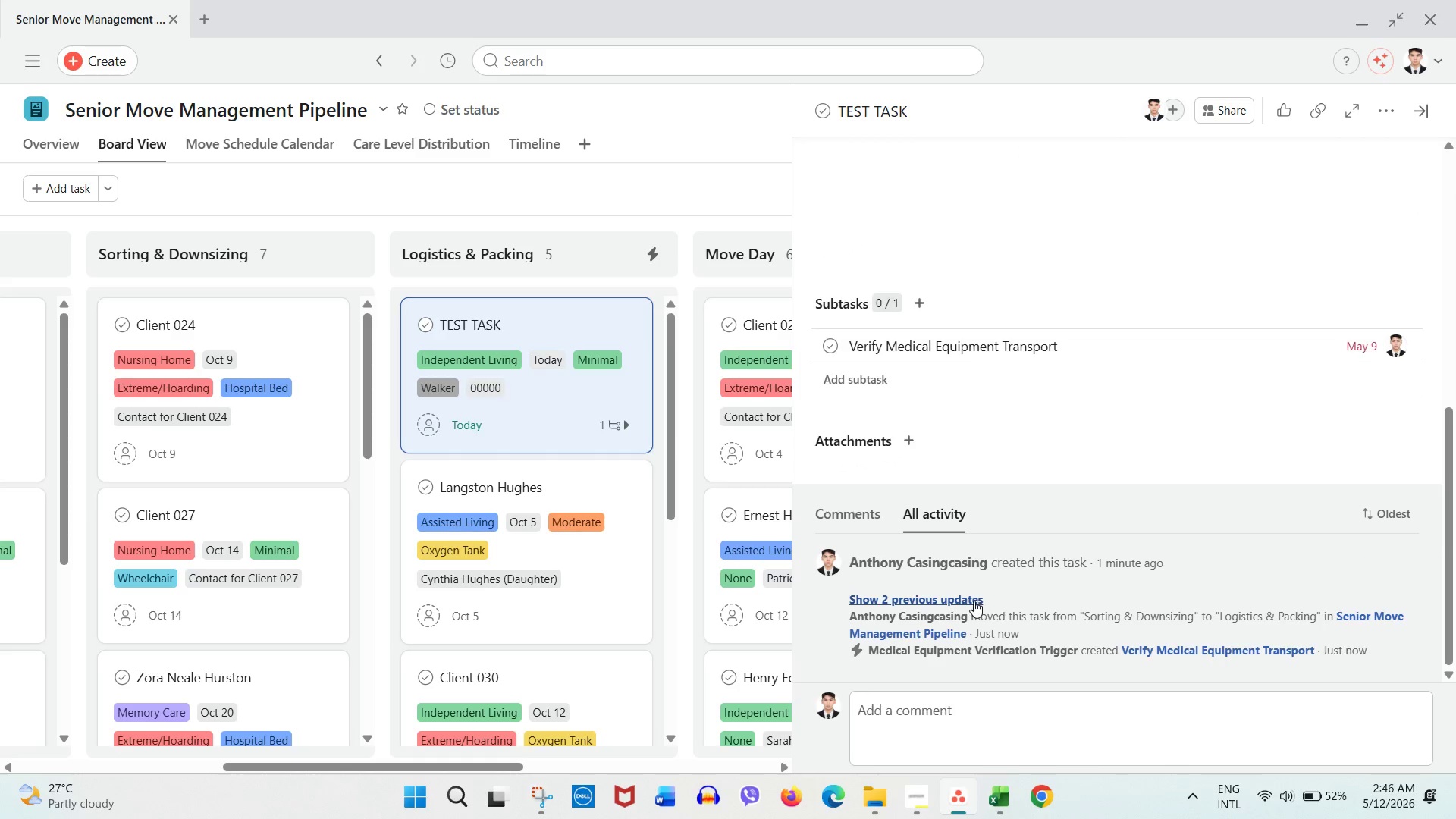 
left_click([963, 599])
 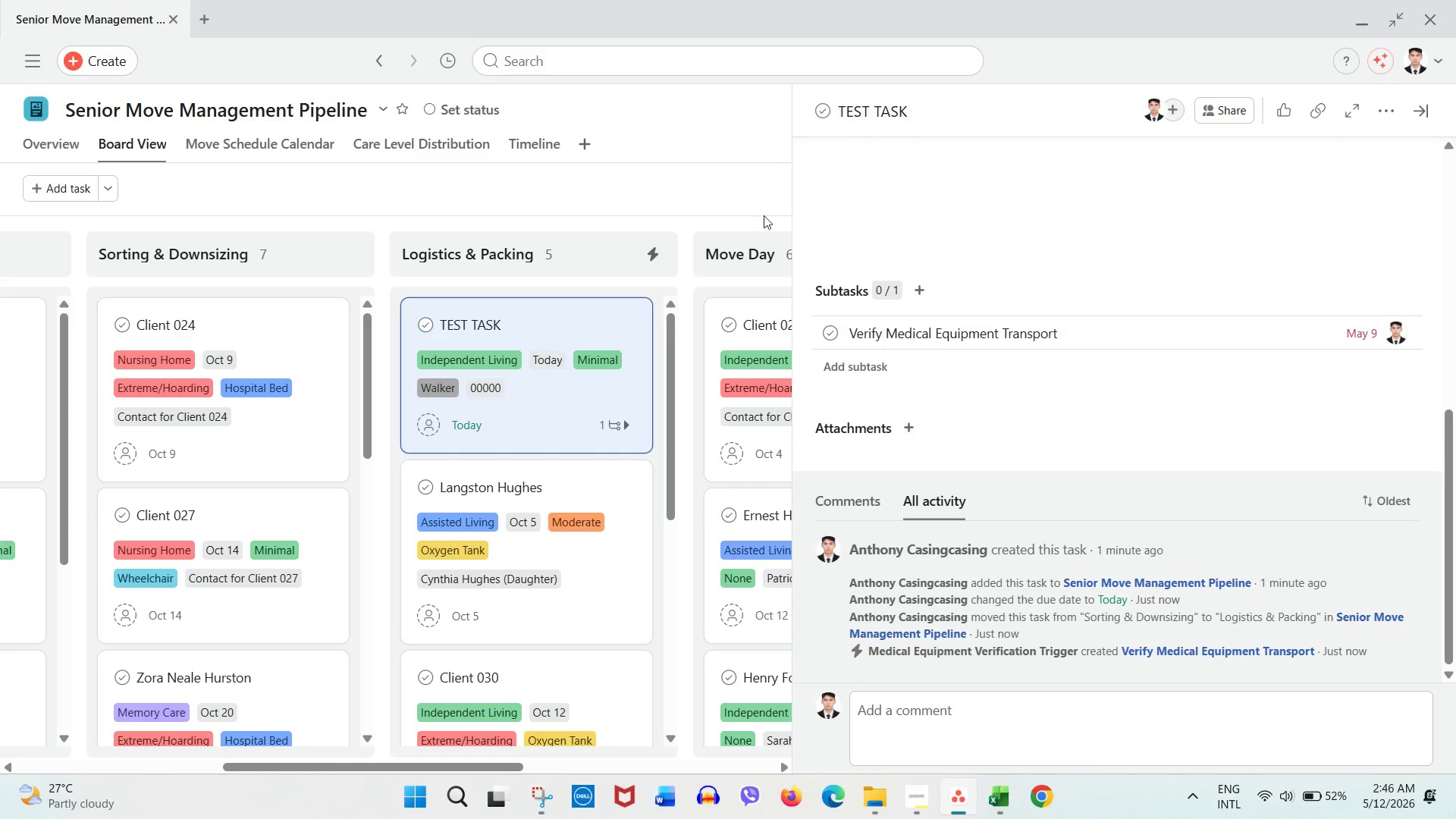 
left_click_drag(start_coordinate=[791, 217], to_coordinate=[1103, 232])
 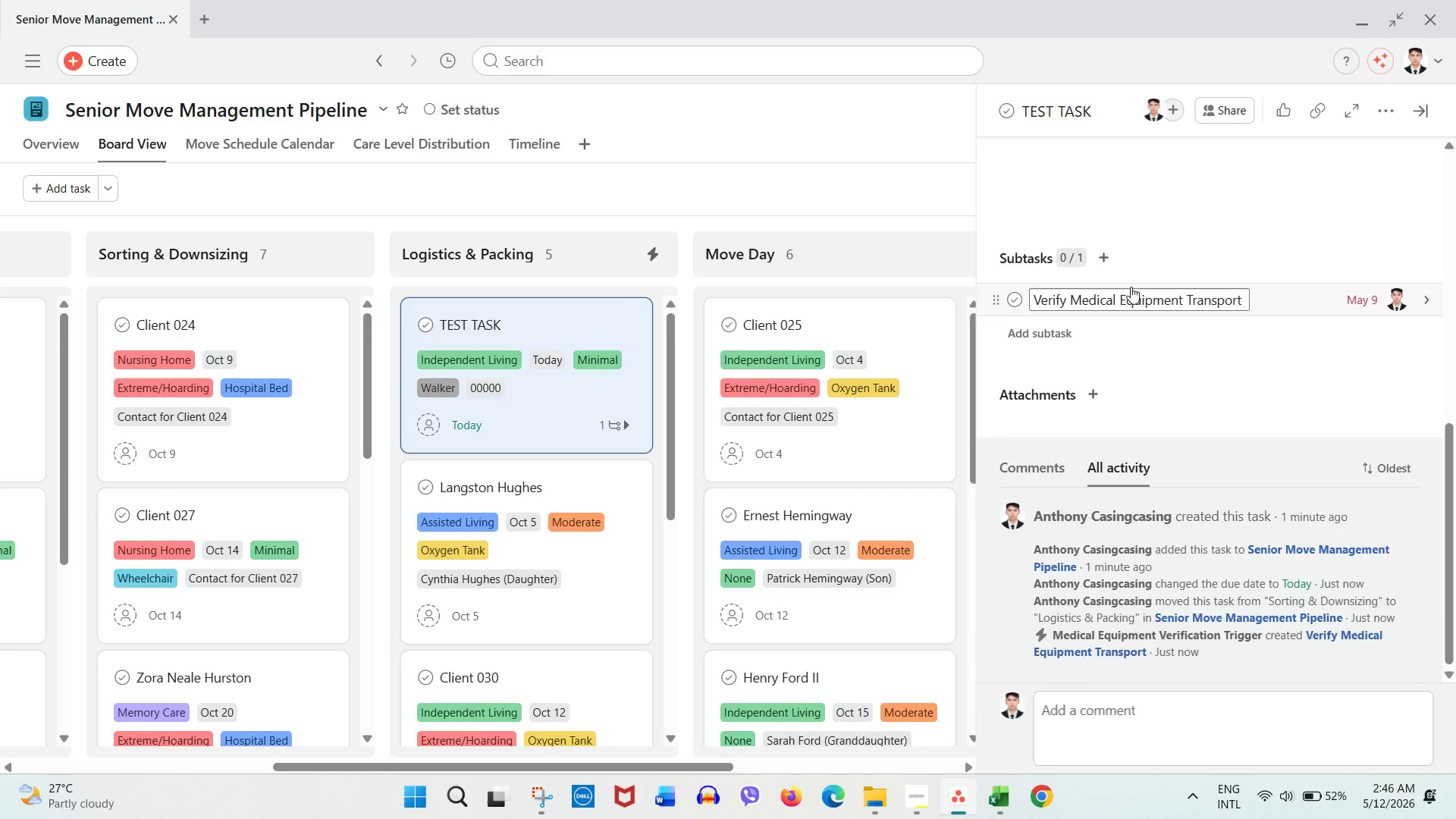 
scroll: coordinate [1131, 287], scroll_direction: up, amount: 3.0
 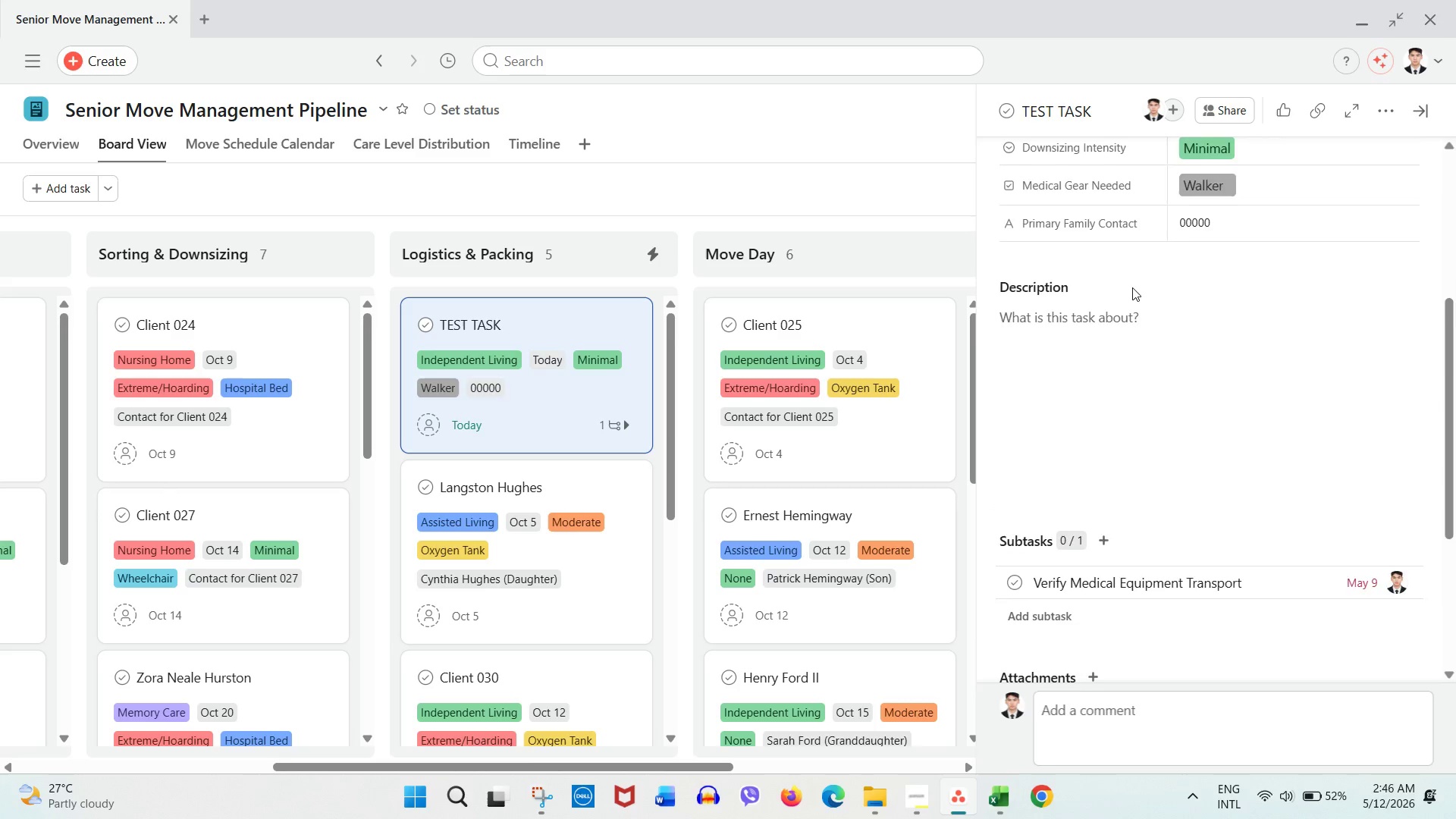 
scroll: coordinate [1132, 289], scroll_direction: down, amount: 3.0
 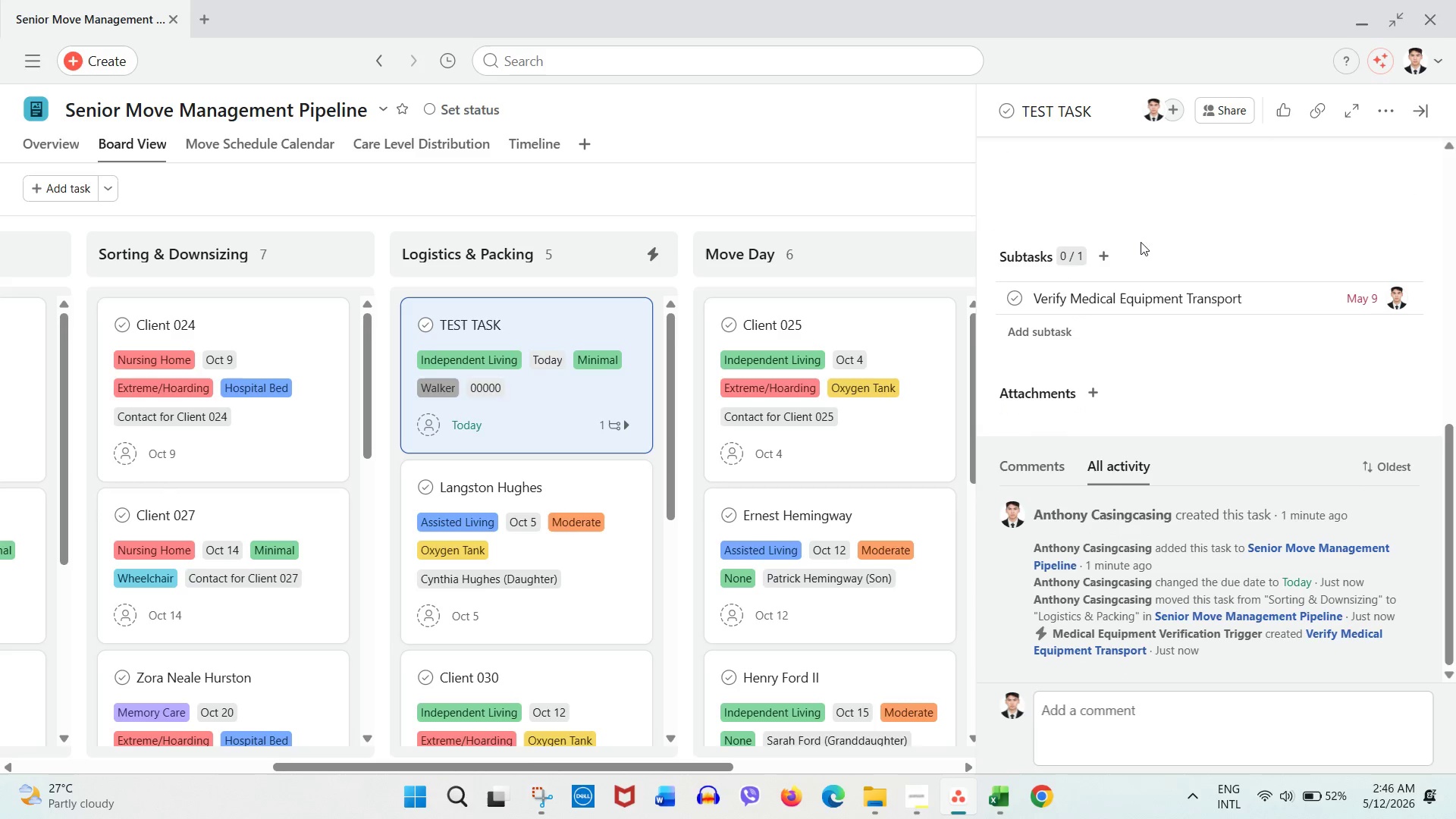 
key(Meta+Shift+S)
 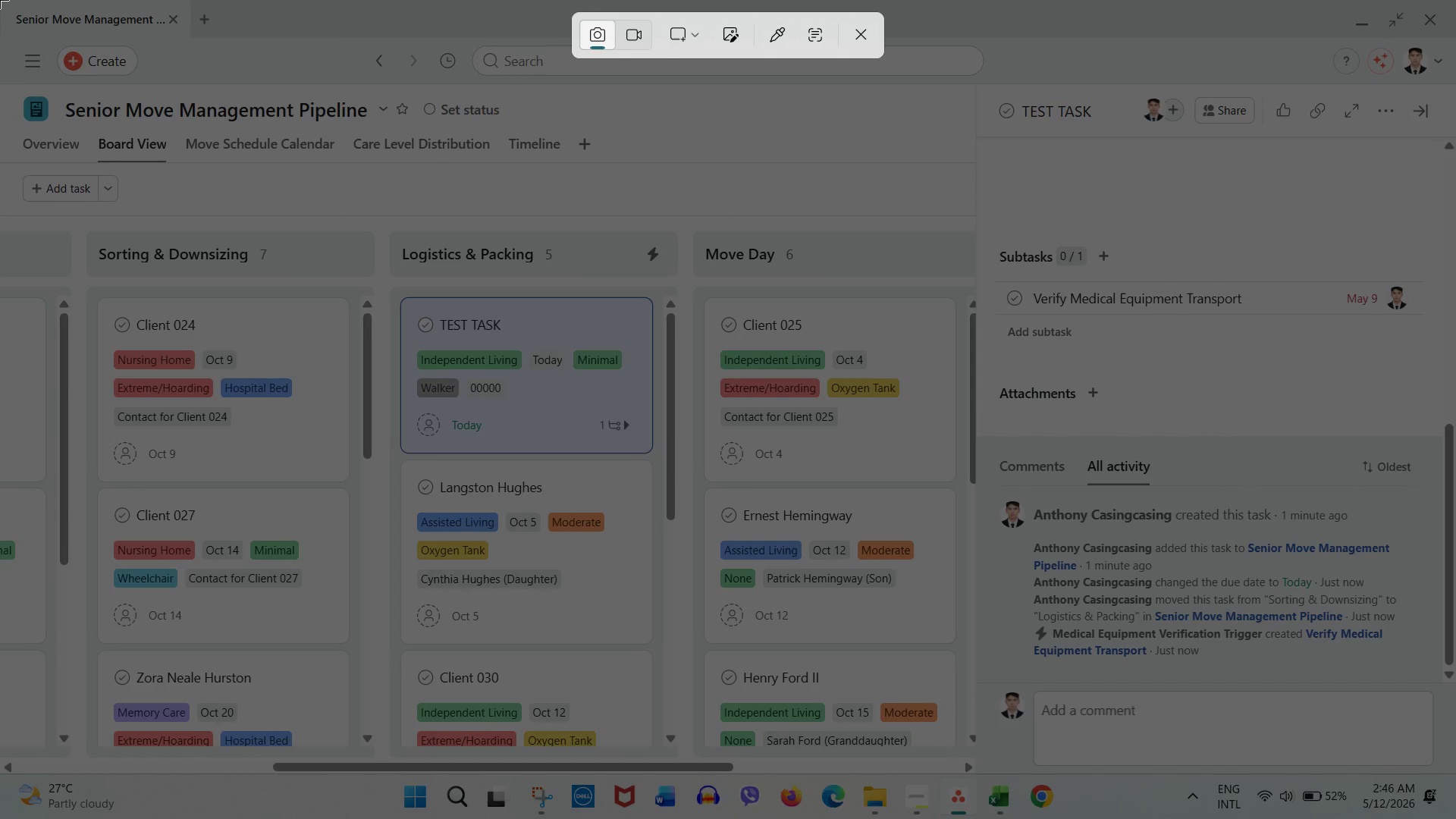 
left_click_drag(start_coordinate=[0, 0], to_coordinate=[1455, 775])
 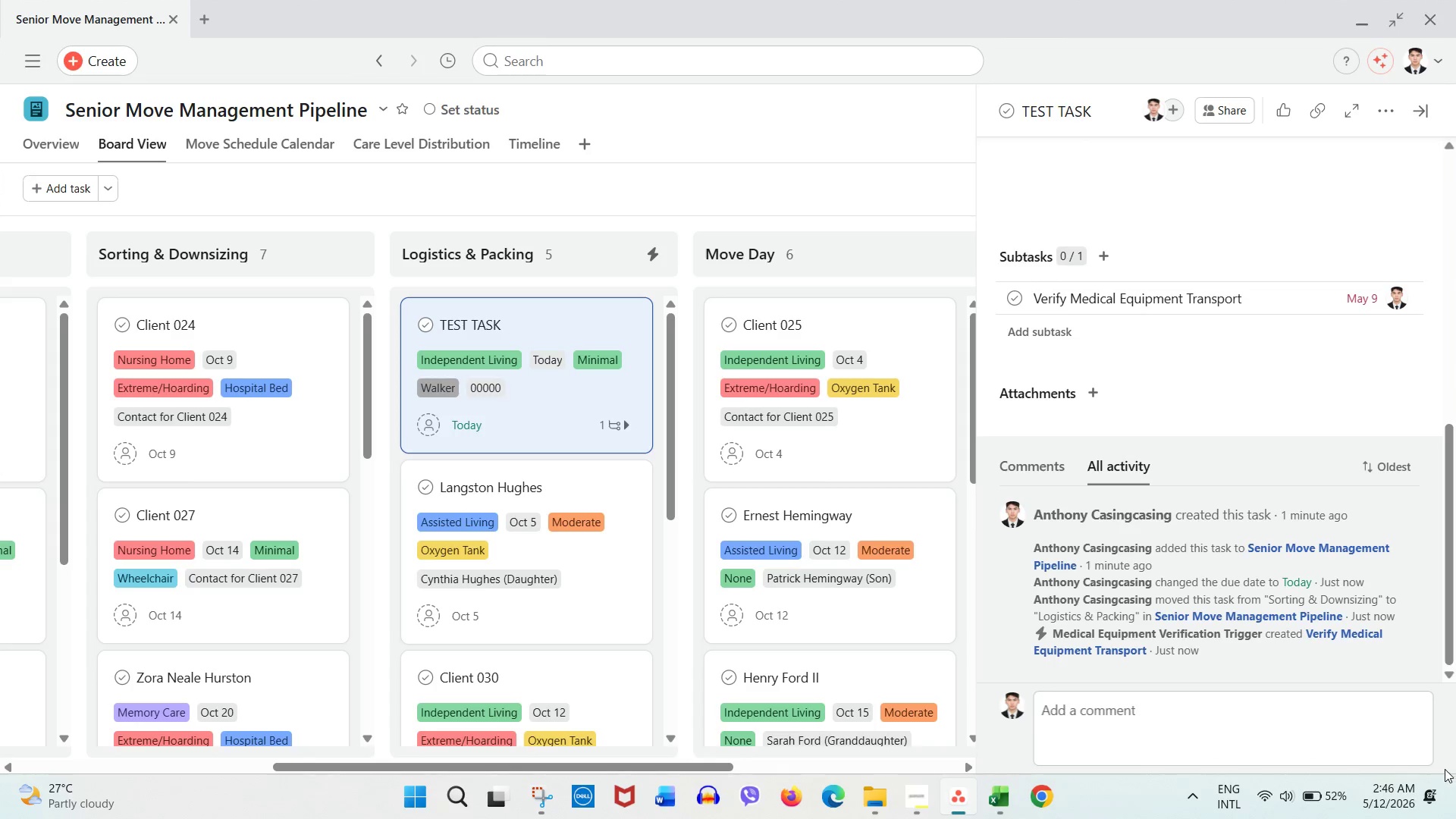 
mouse_move([1423, 764])
 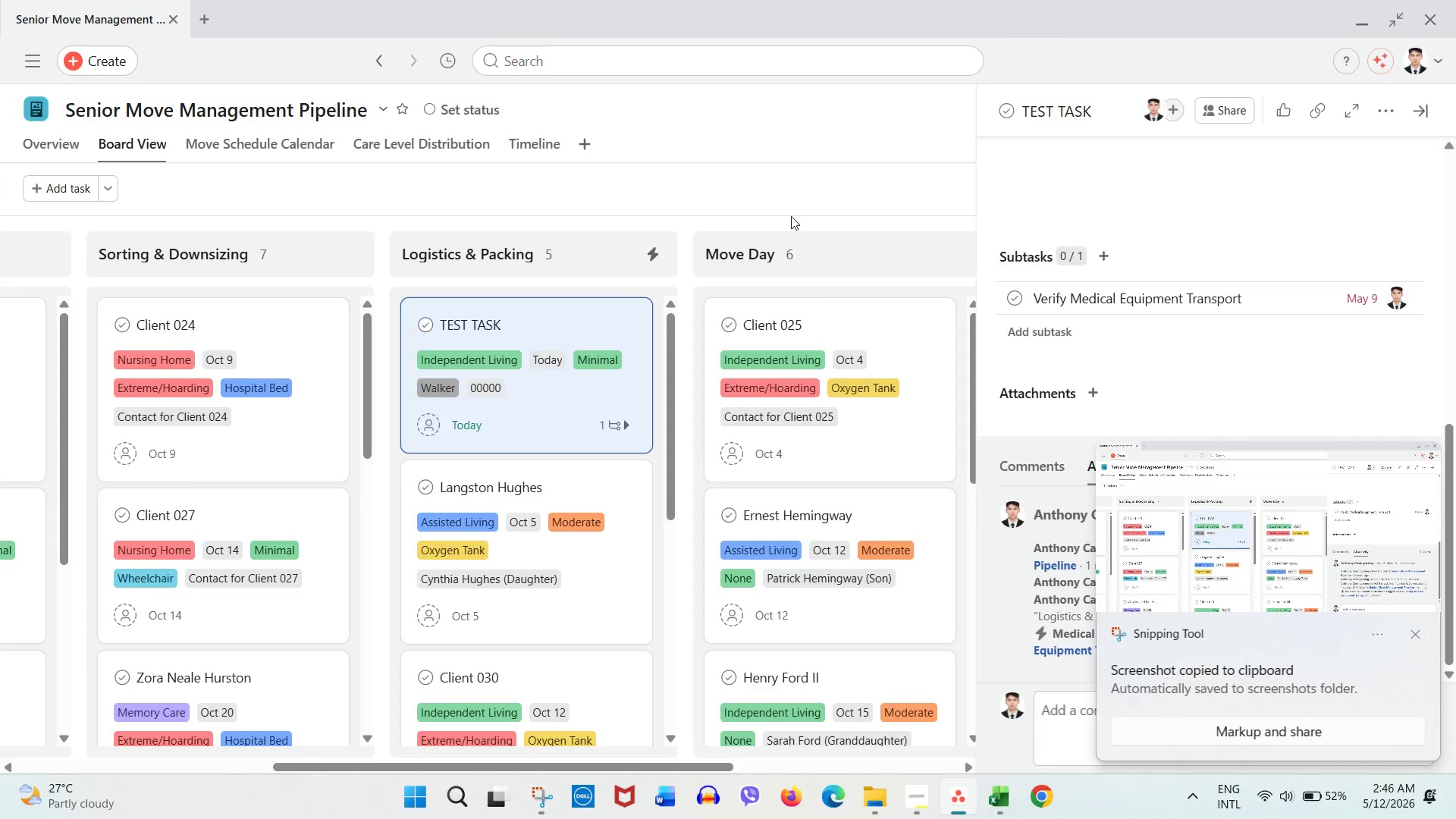 
left_click([791, 212])
 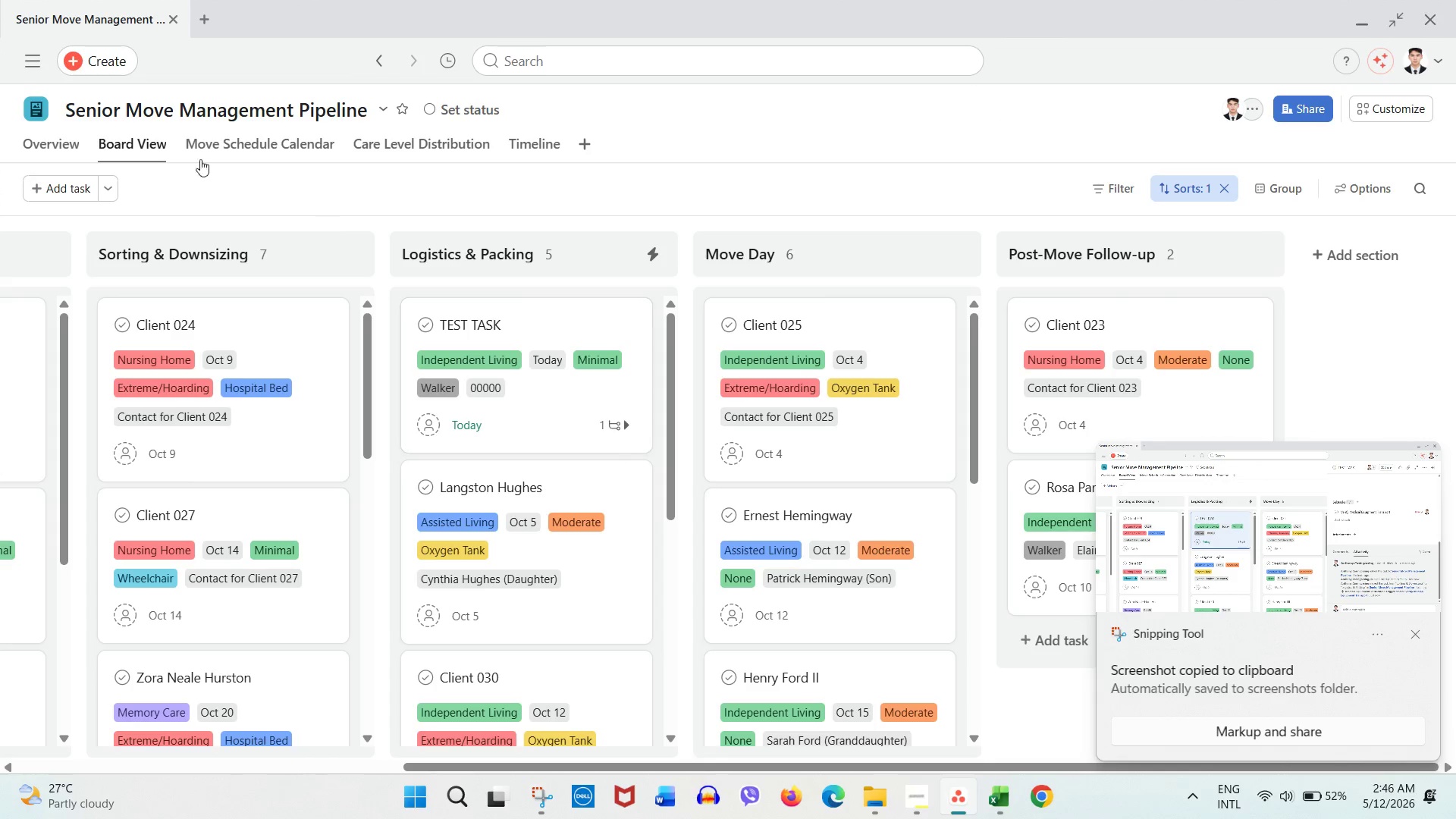 
wait(6.08)
 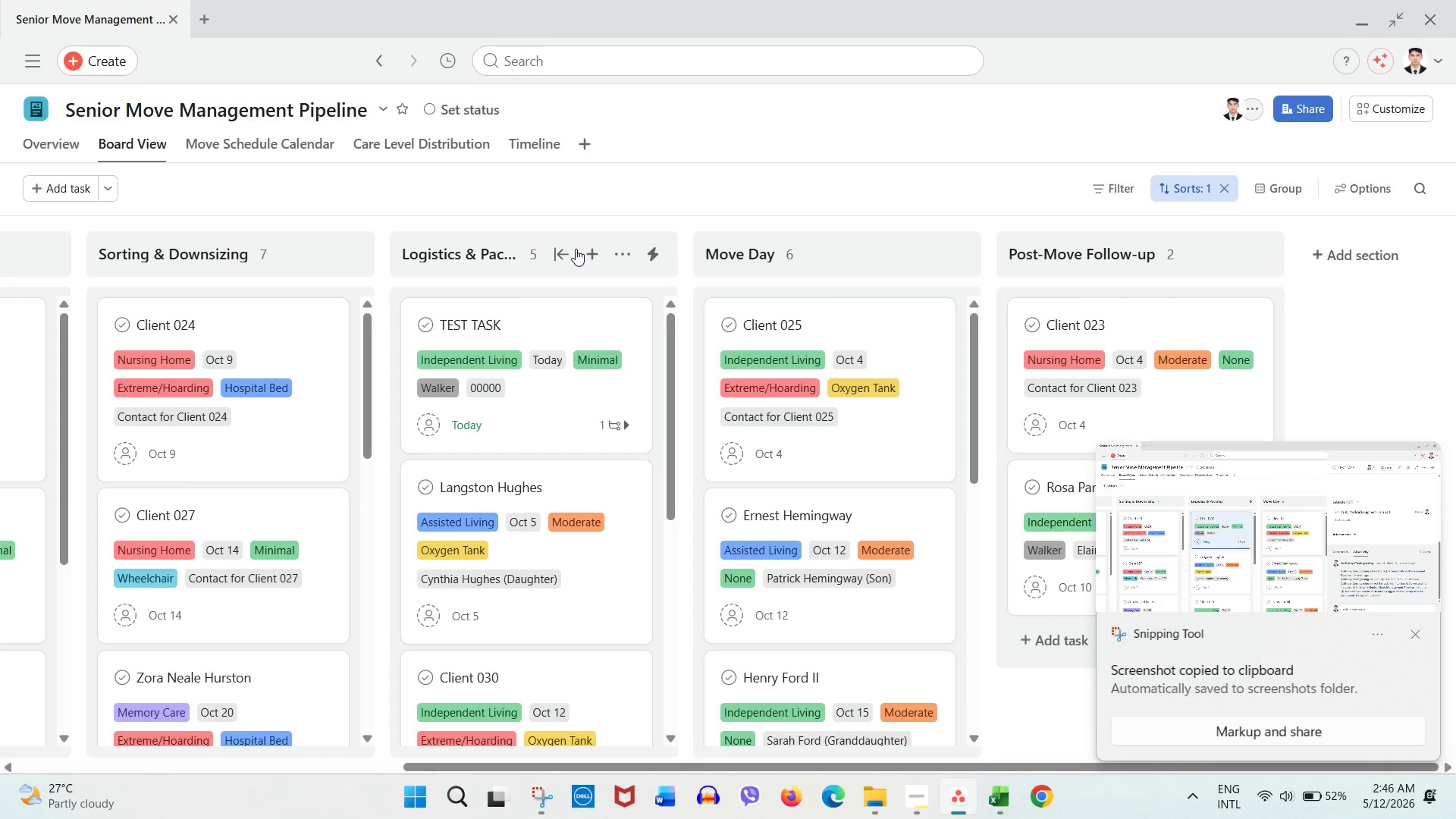 
left_click([318, 150])
 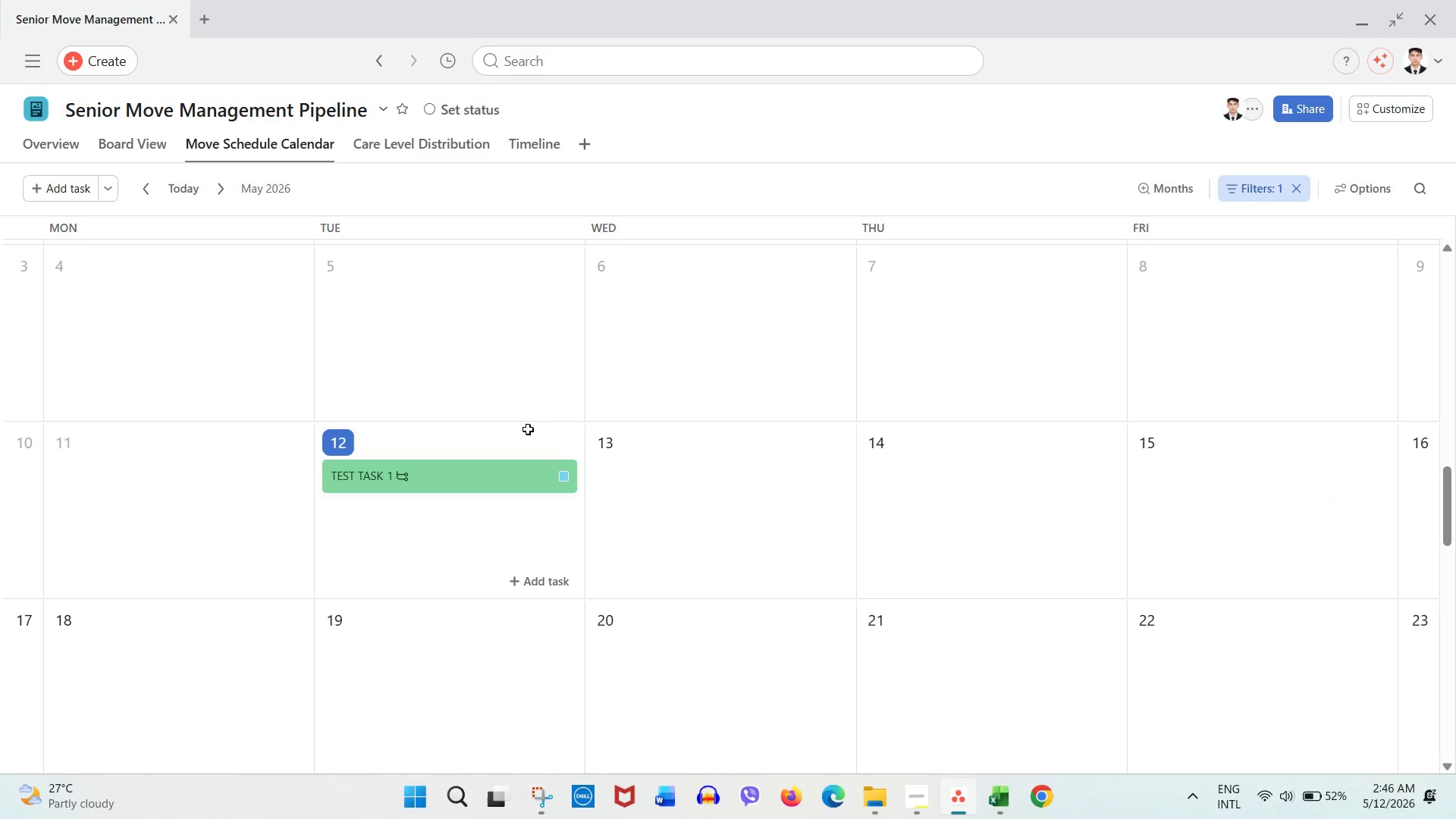 
scroll: coordinate [648, 454], scroll_direction: down, amount: 8.0
 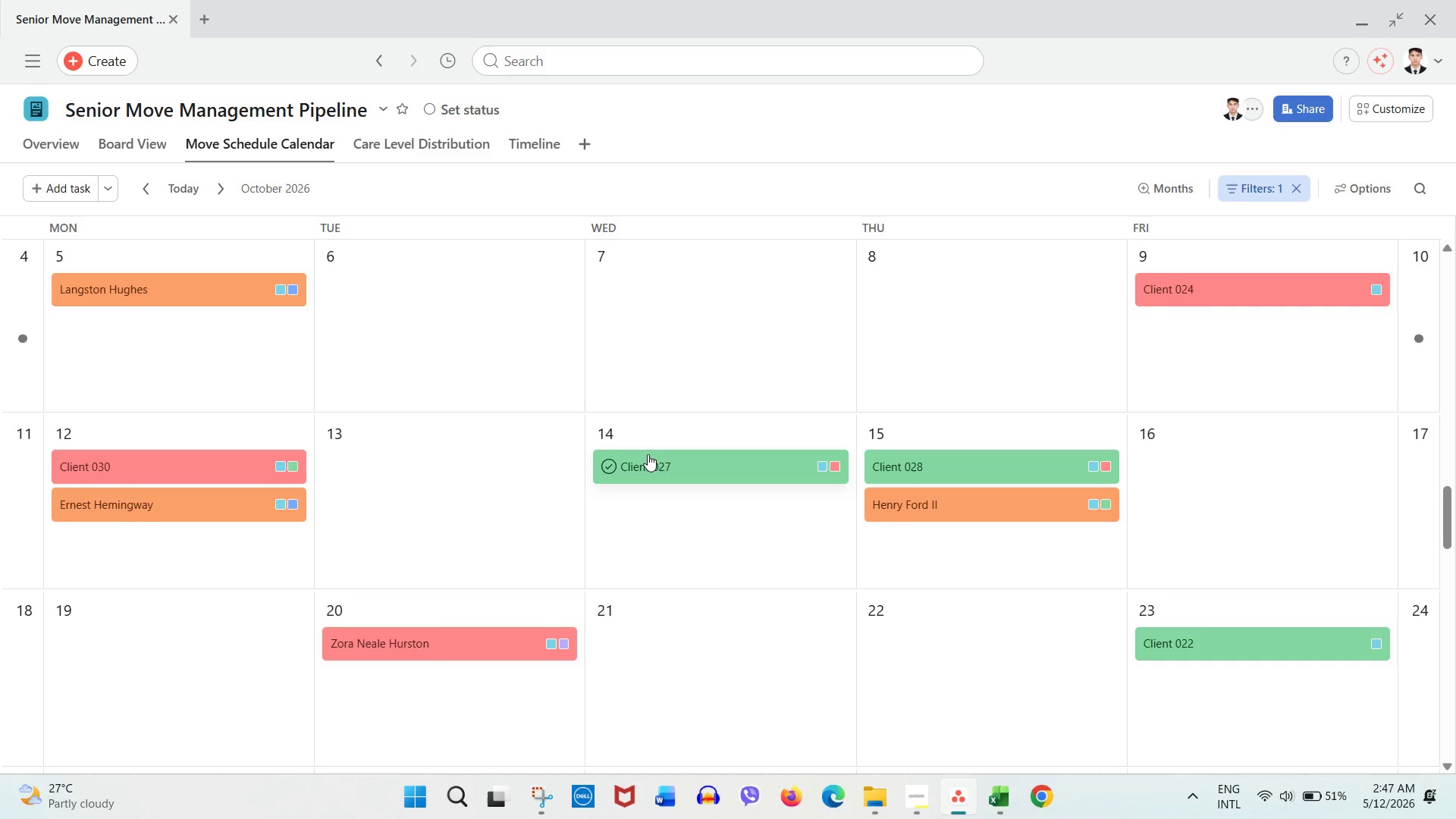 
wait(30.98)
 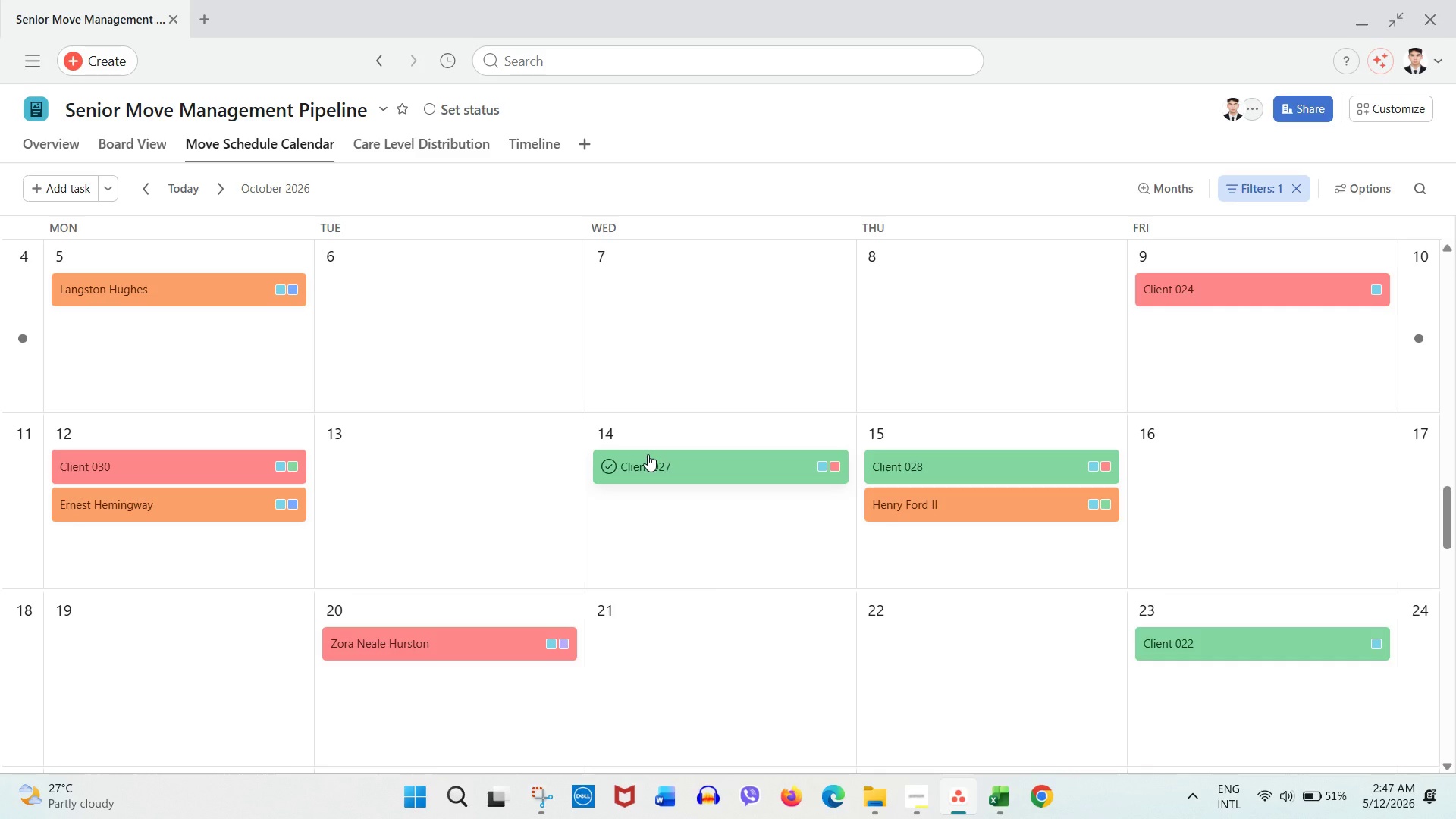 
key(Meta+Shift+S)
 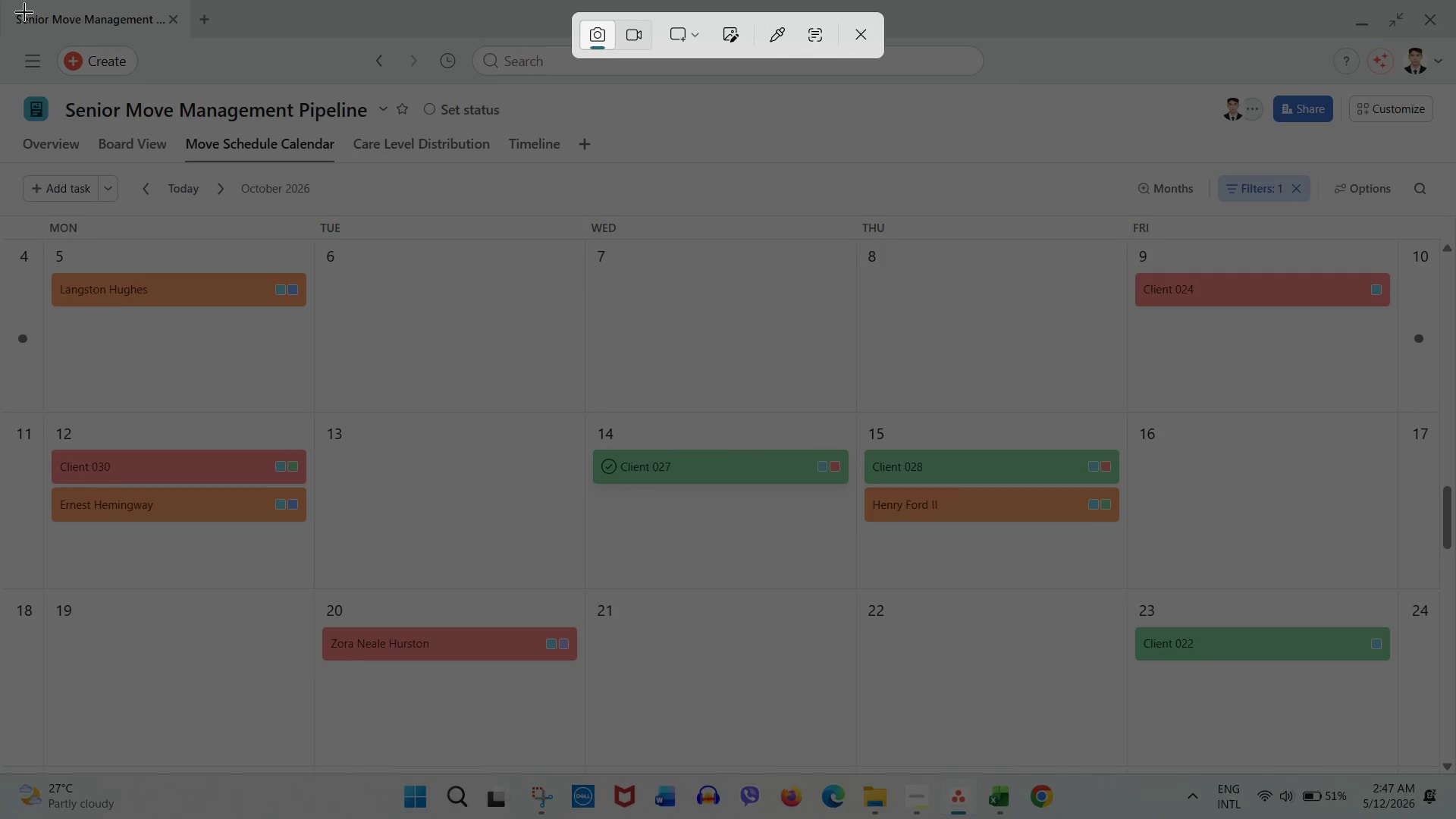 
left_click_drag(start_coordinate=[0, 0], to_coordinate=[1455, 772])
 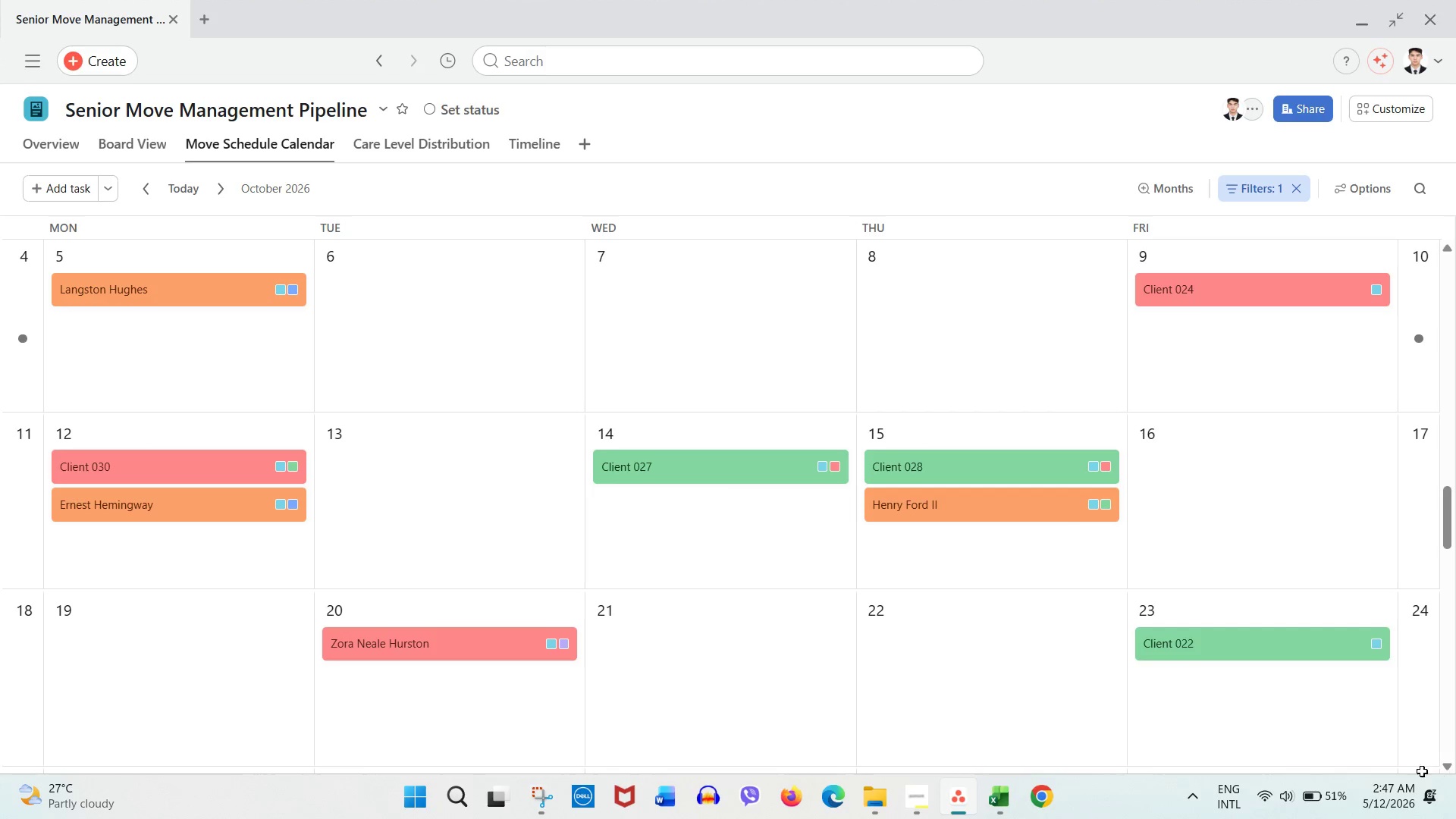 
mouse_move([1387, 763])
 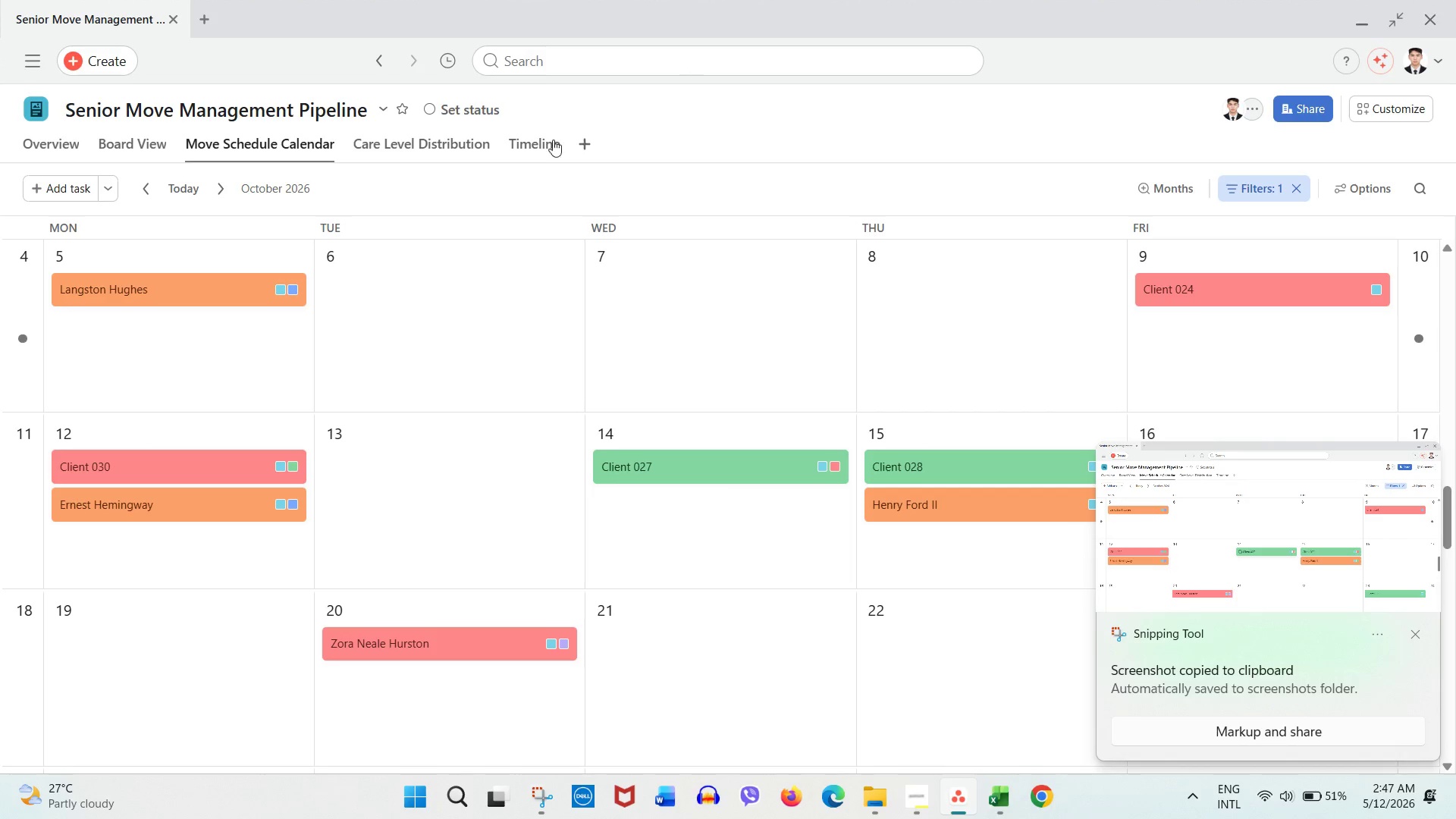 
left_click([440, 145])
 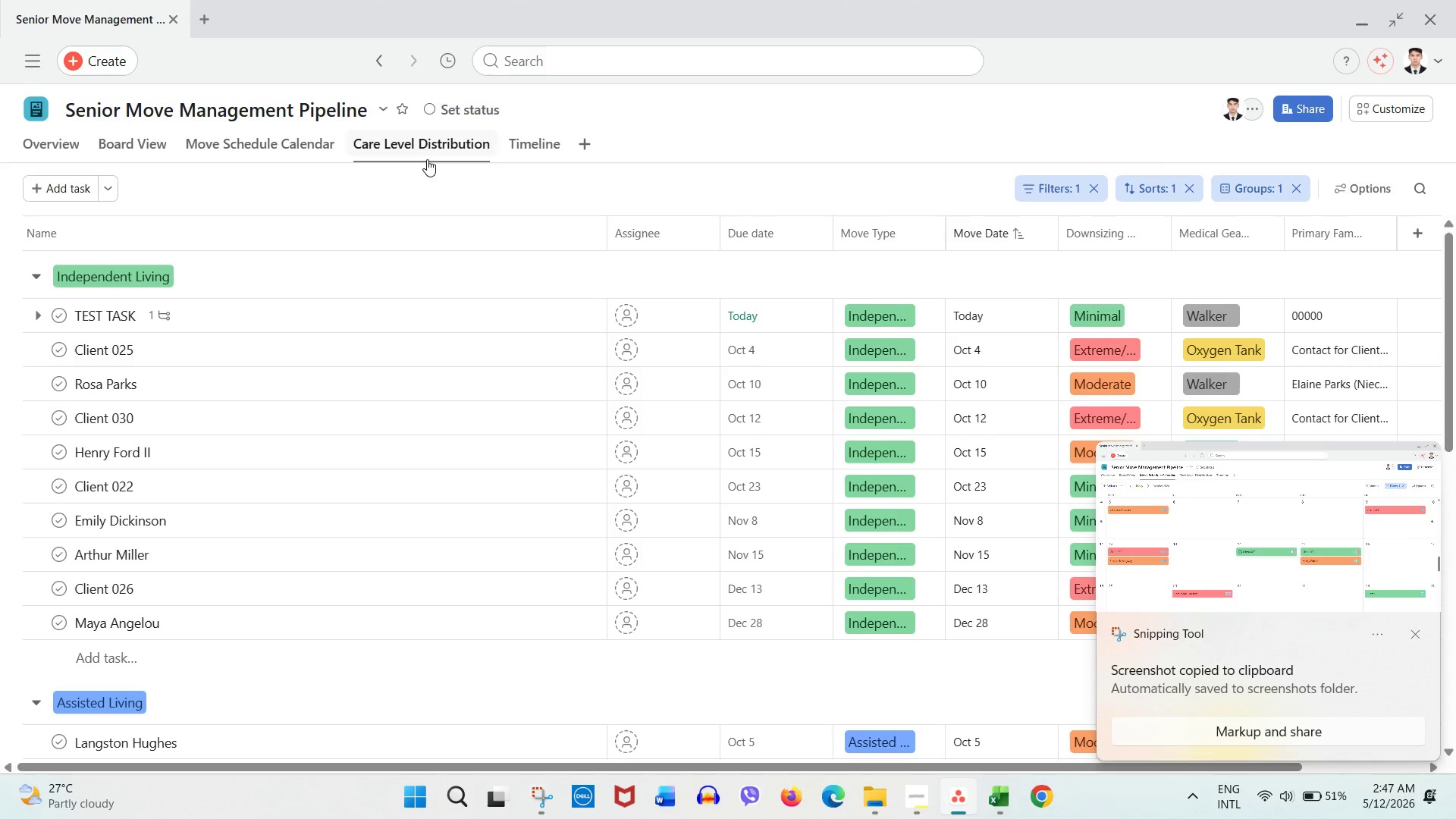 
wait(5.72)
 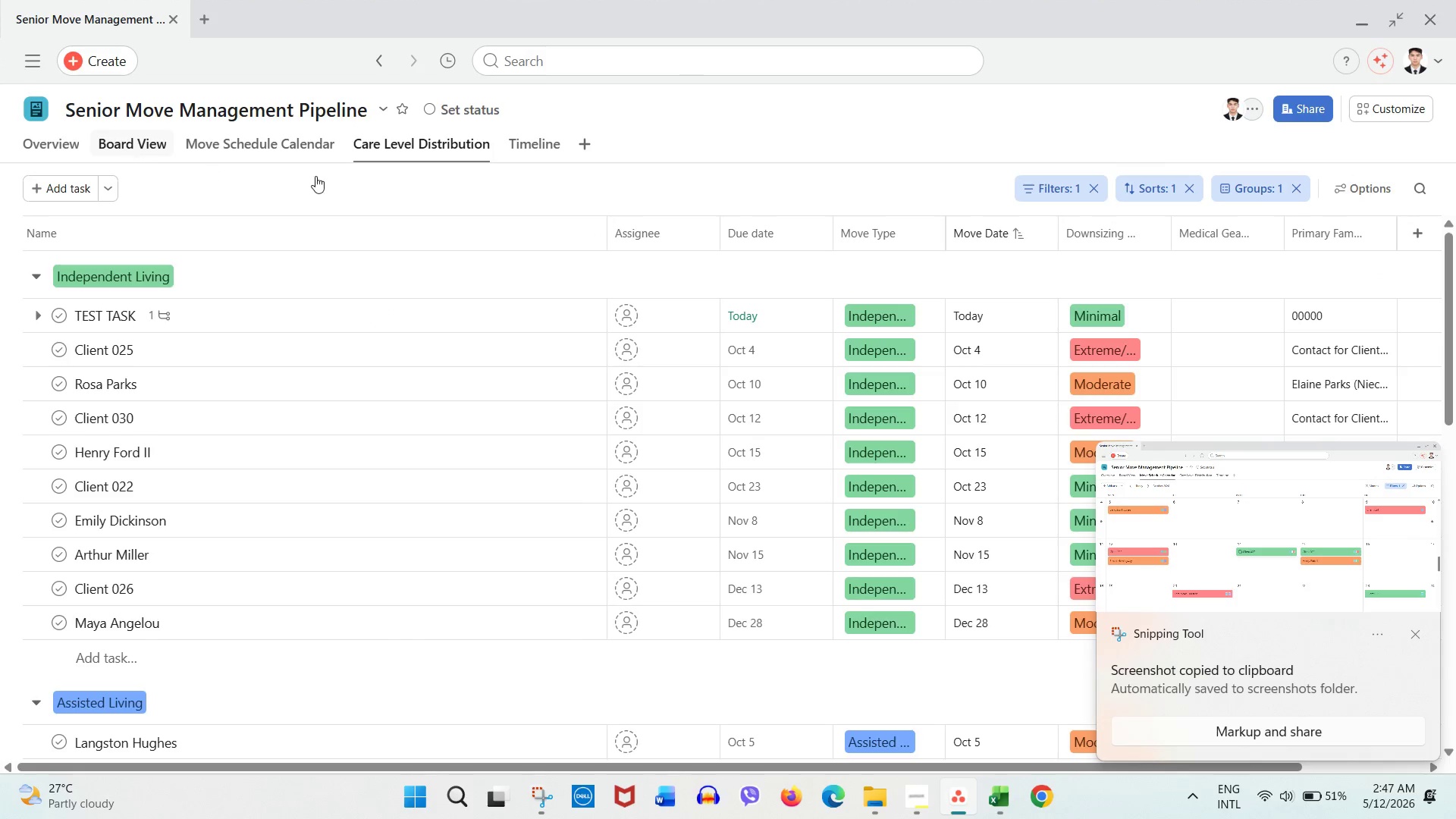 
left_click([147, 140])
 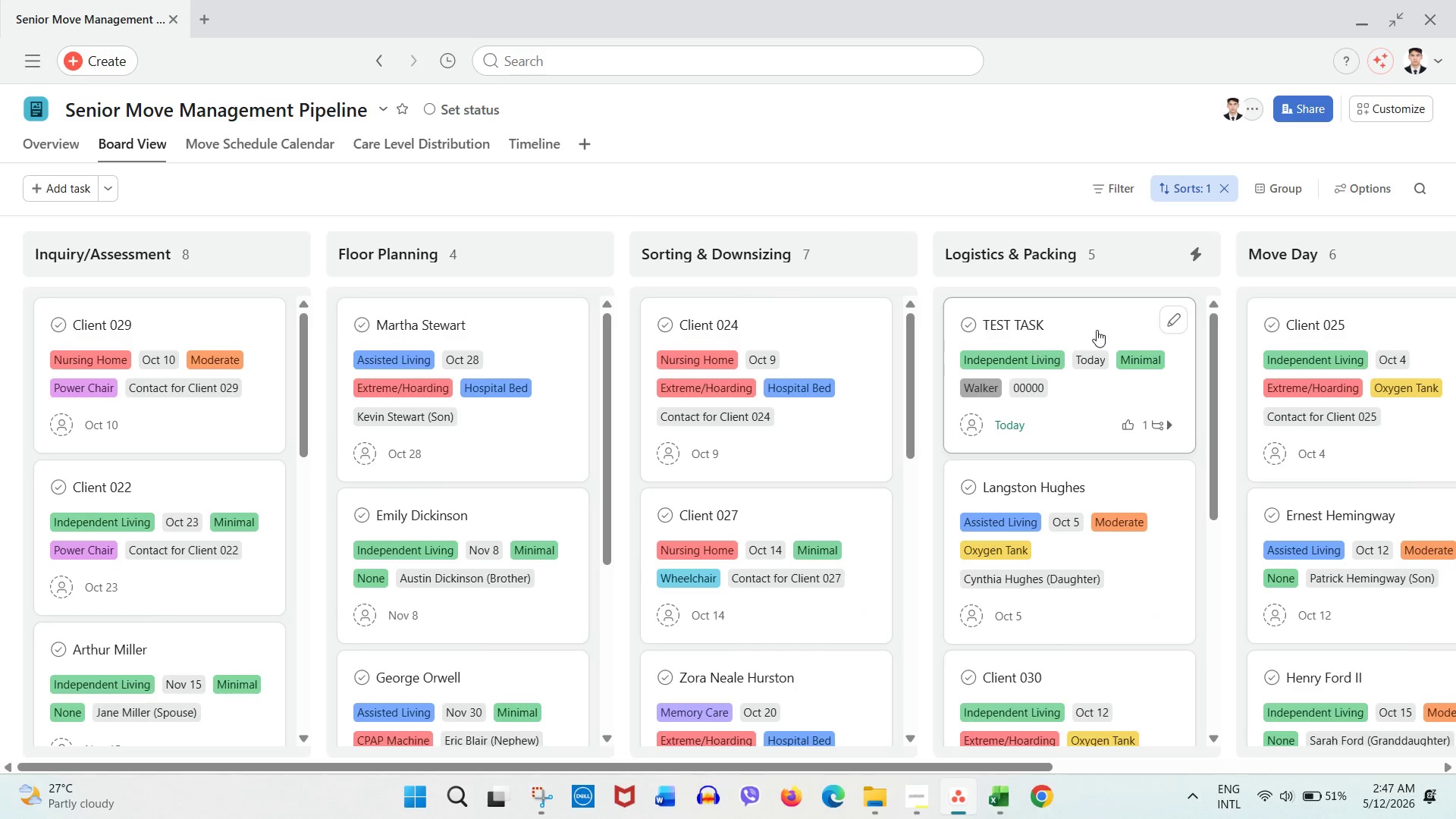 
right_click([1125, 322])
 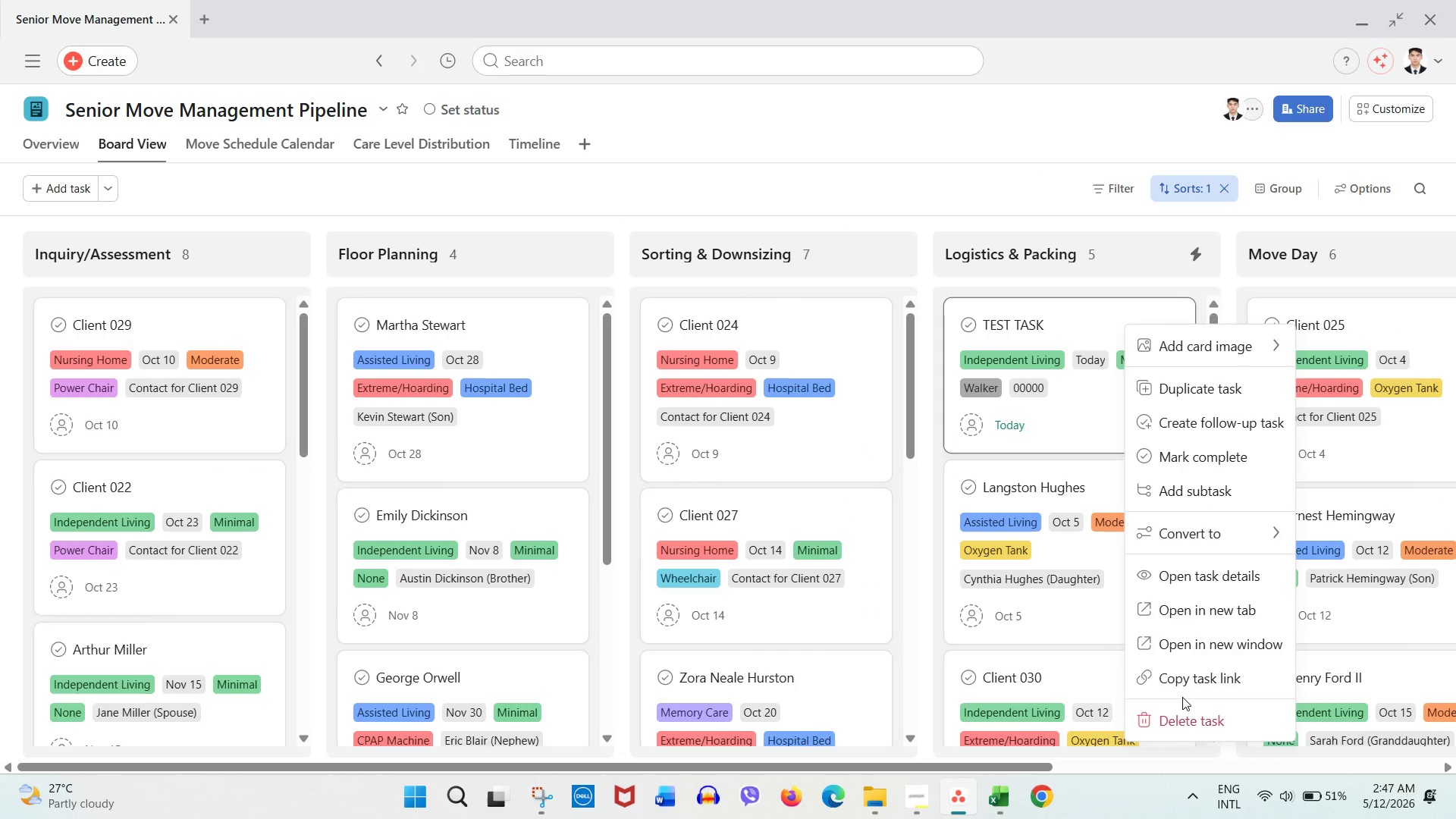 
left_click([1178, 719])
 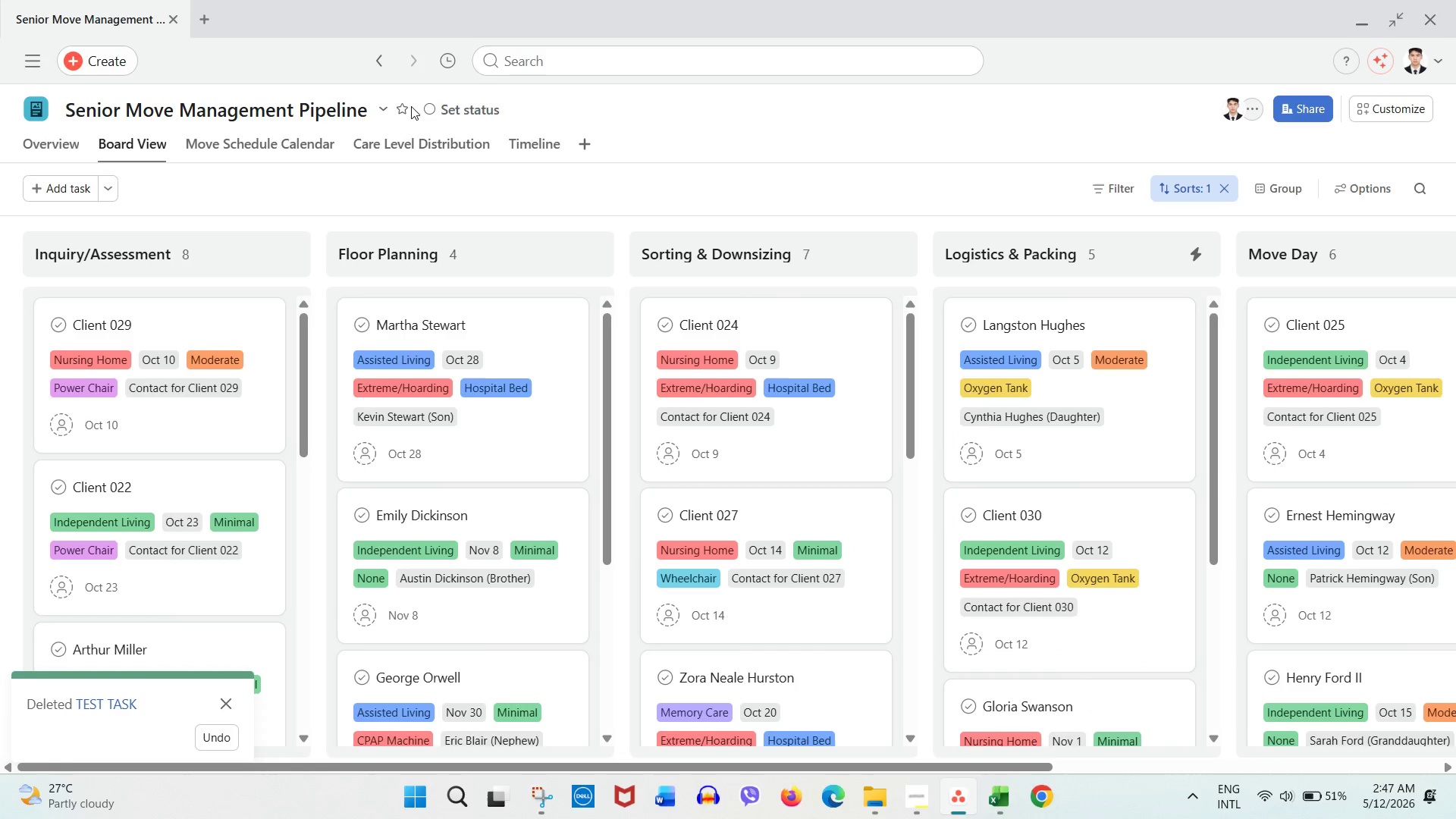 
left_click([390, 152])
 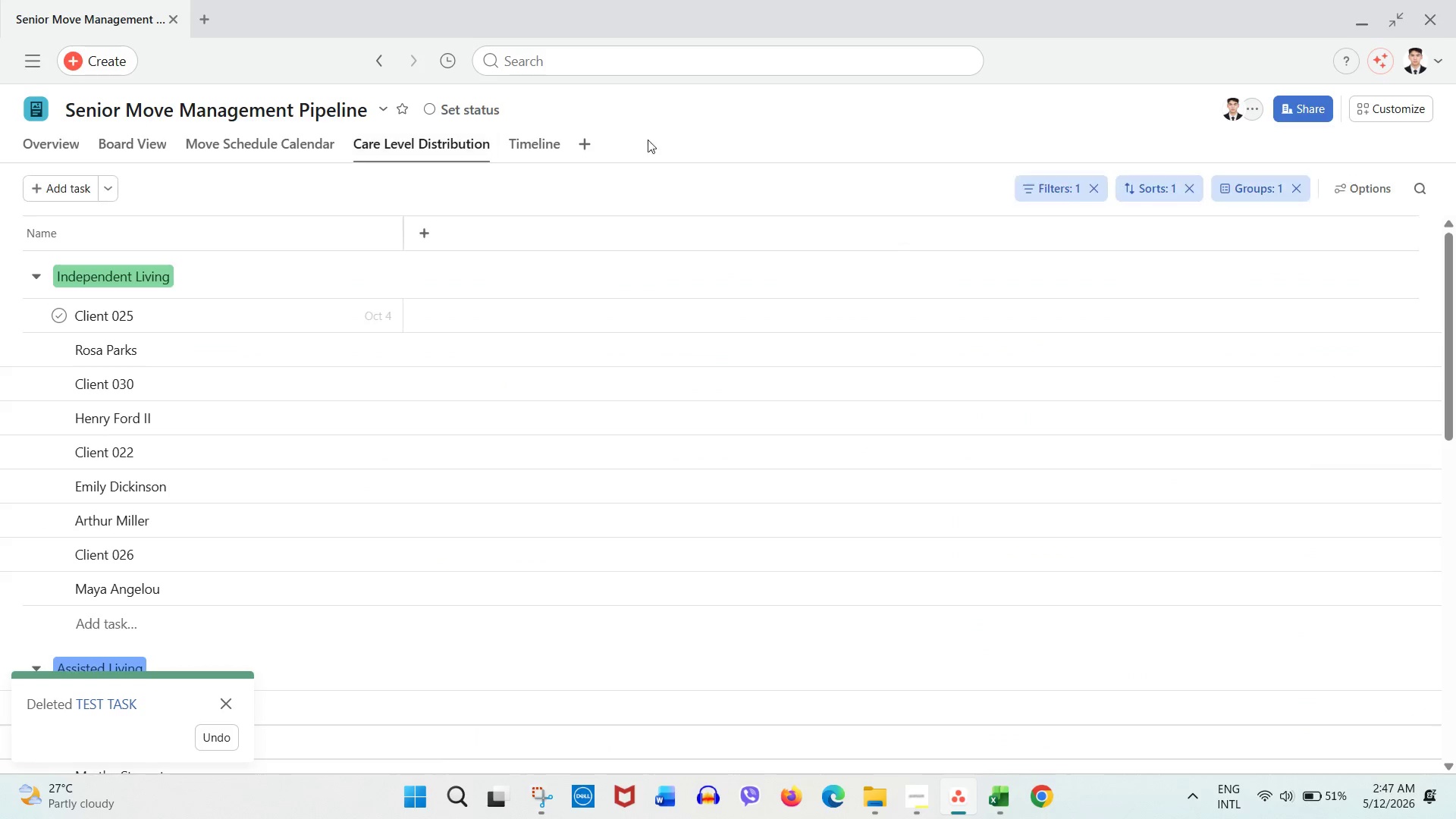 
mouse_move([655, 153])
 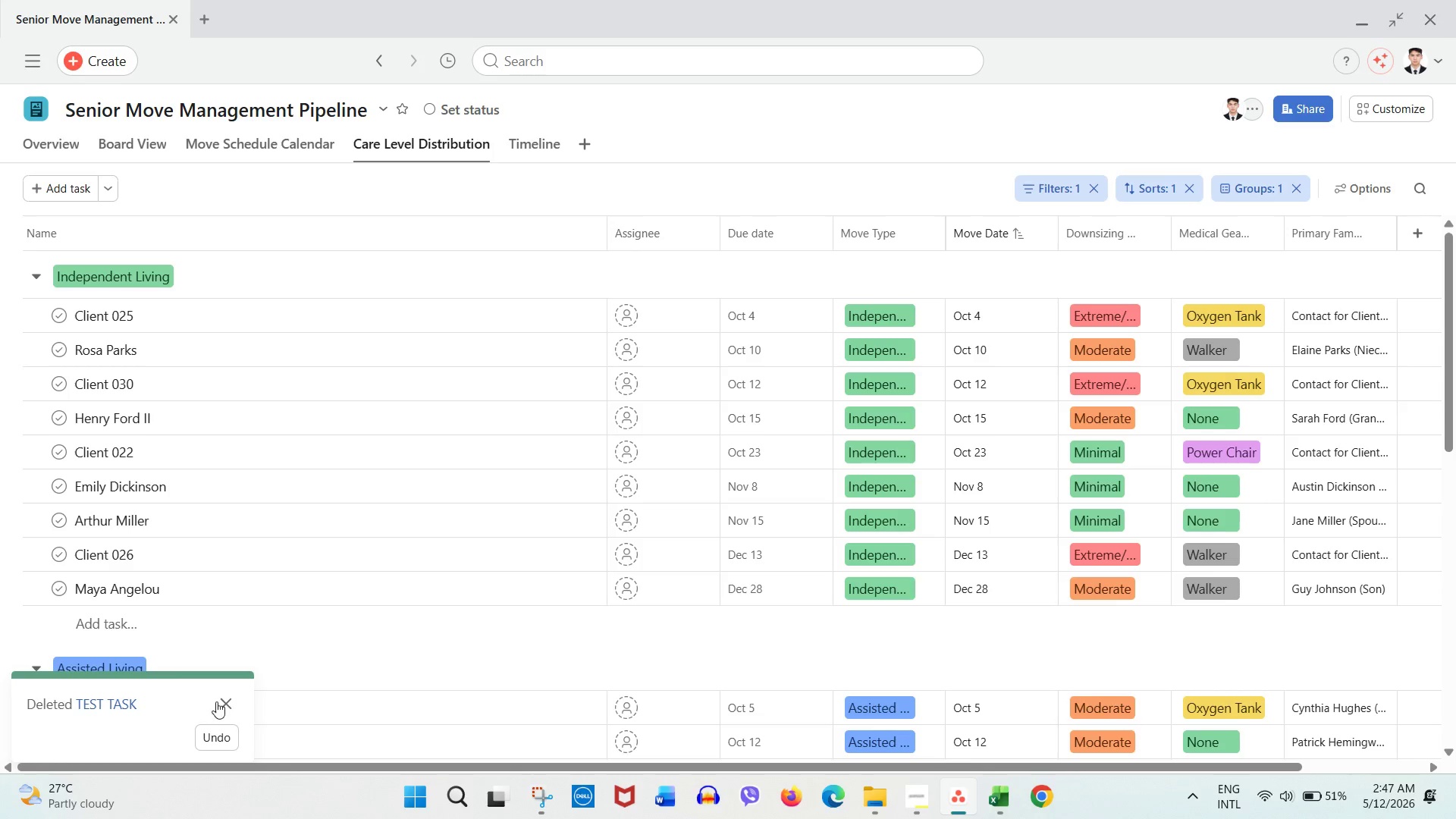 
left_click([218, 701])
 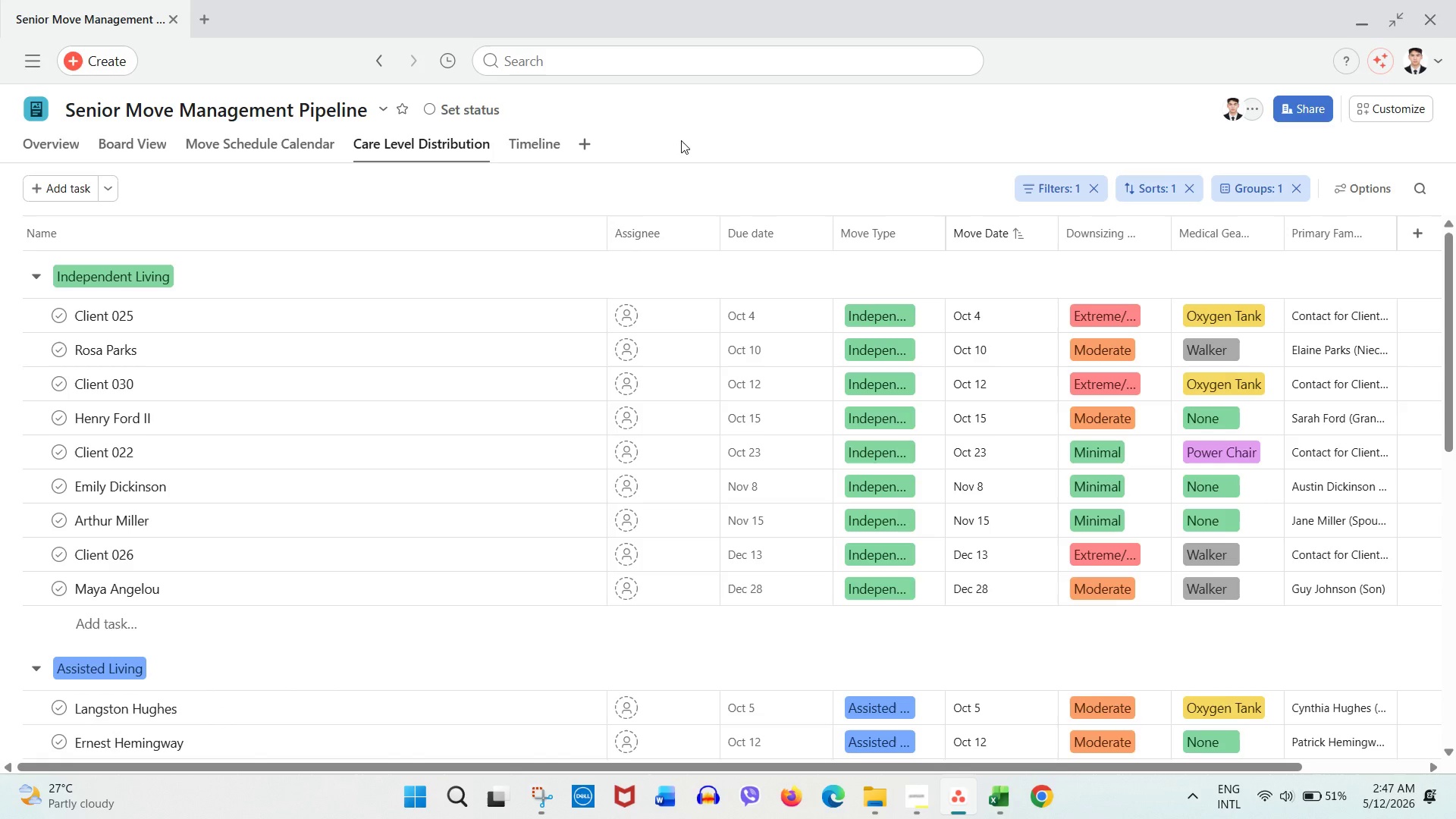 
wait(5.2)
 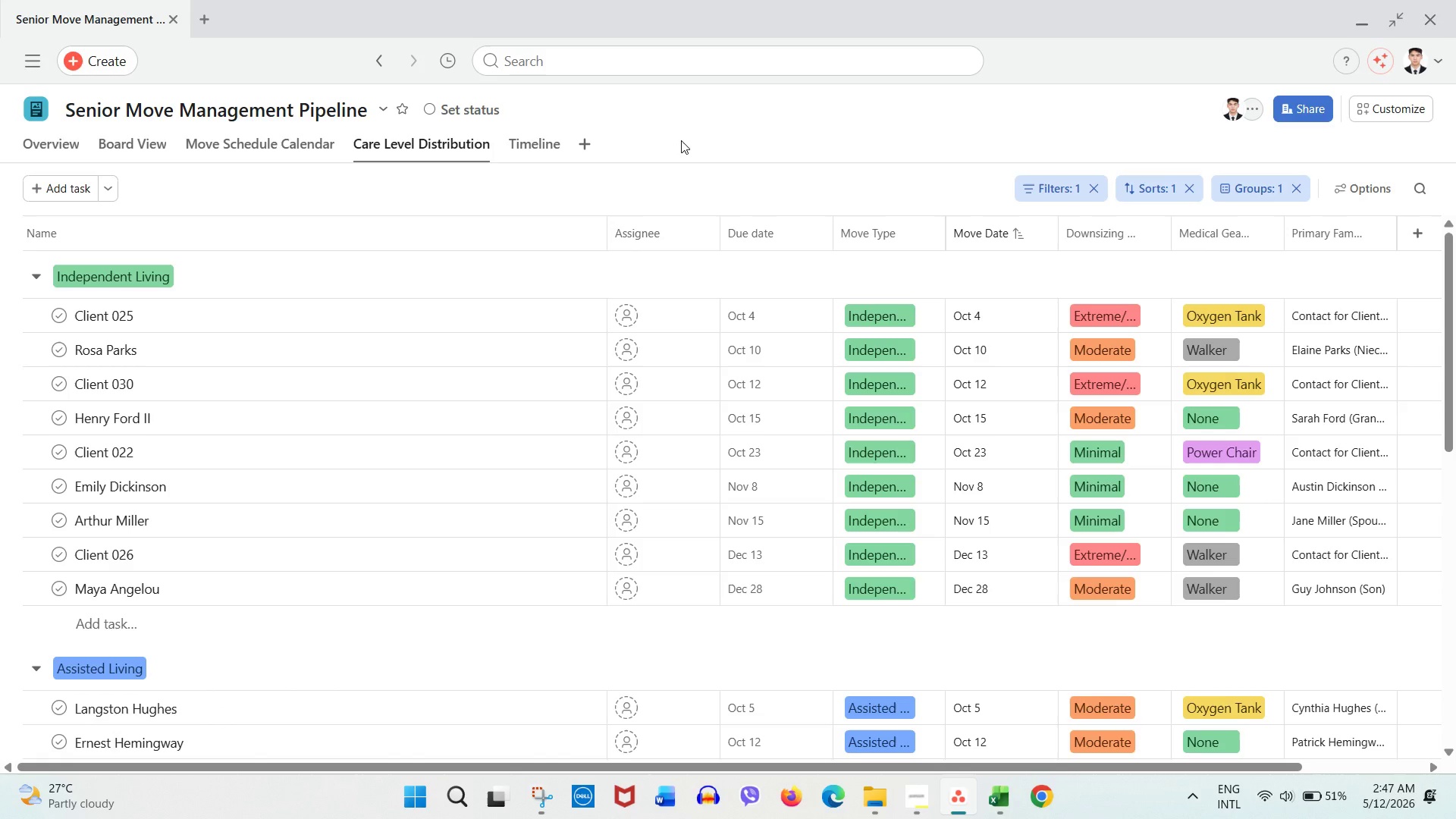 
key(Meta+Shift+S)
 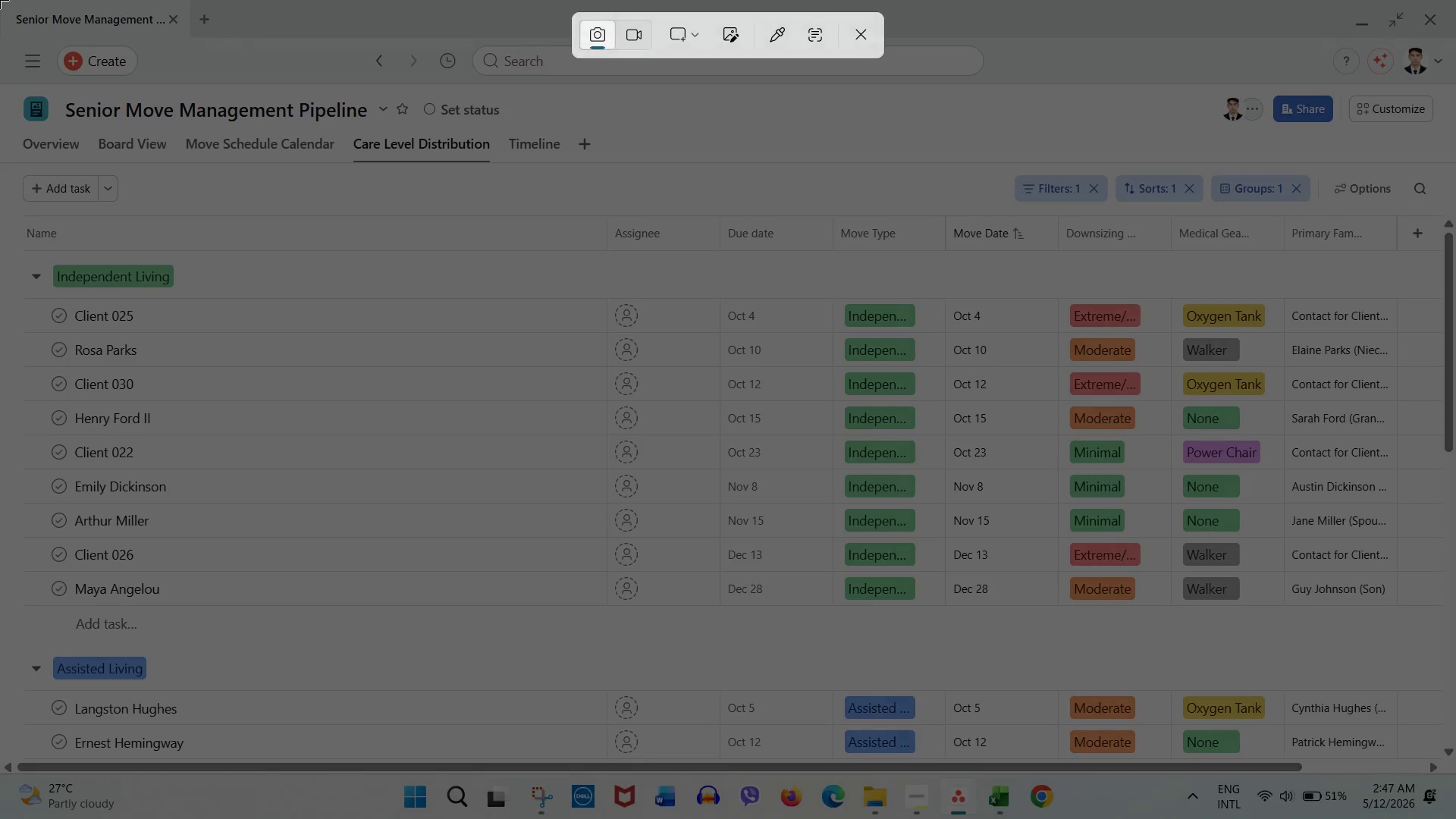 
left_click_drag(start_coordinate=[0, 0], to_coordinate=[1455, 771])
 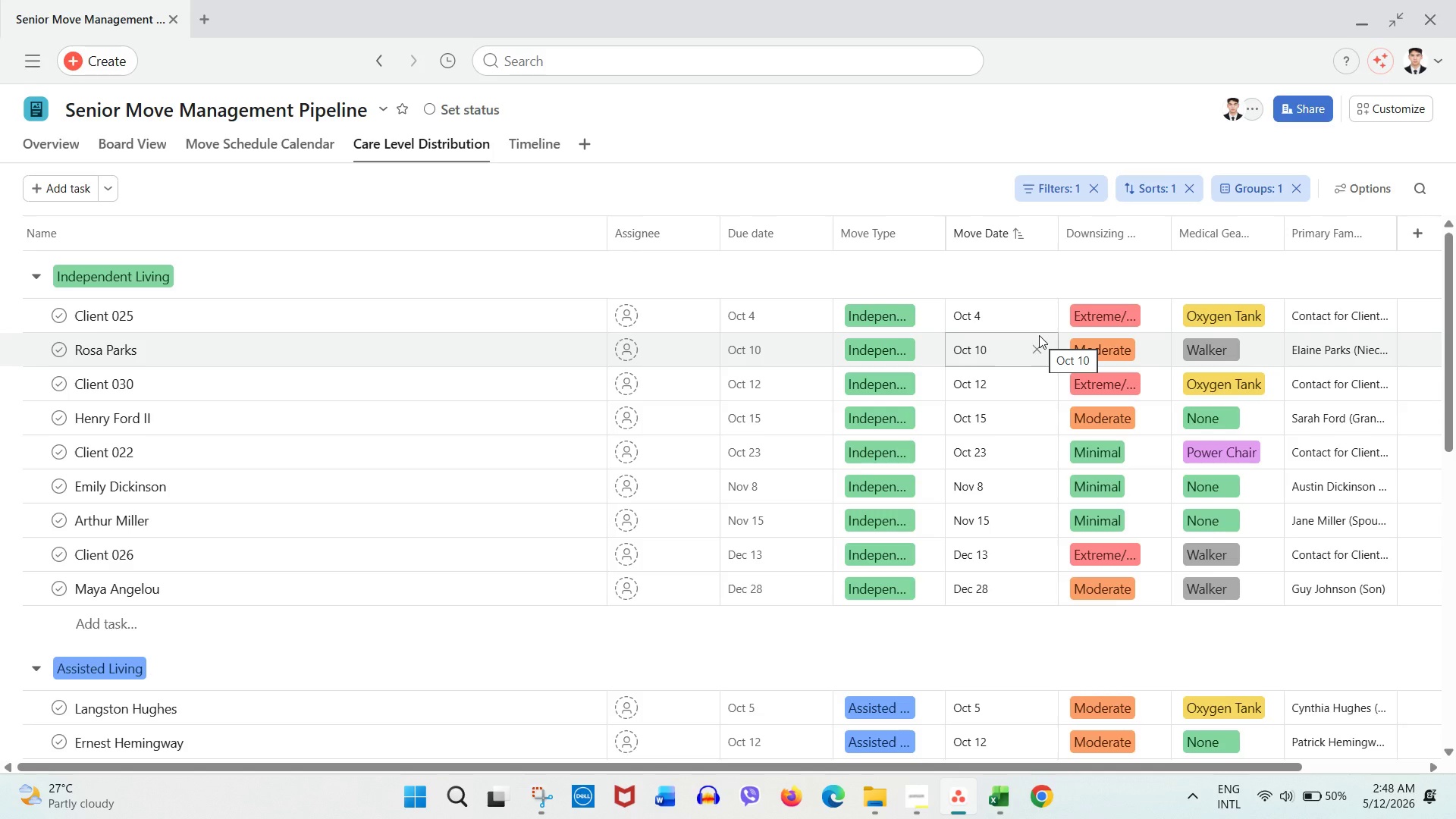 
wait(45.98)
 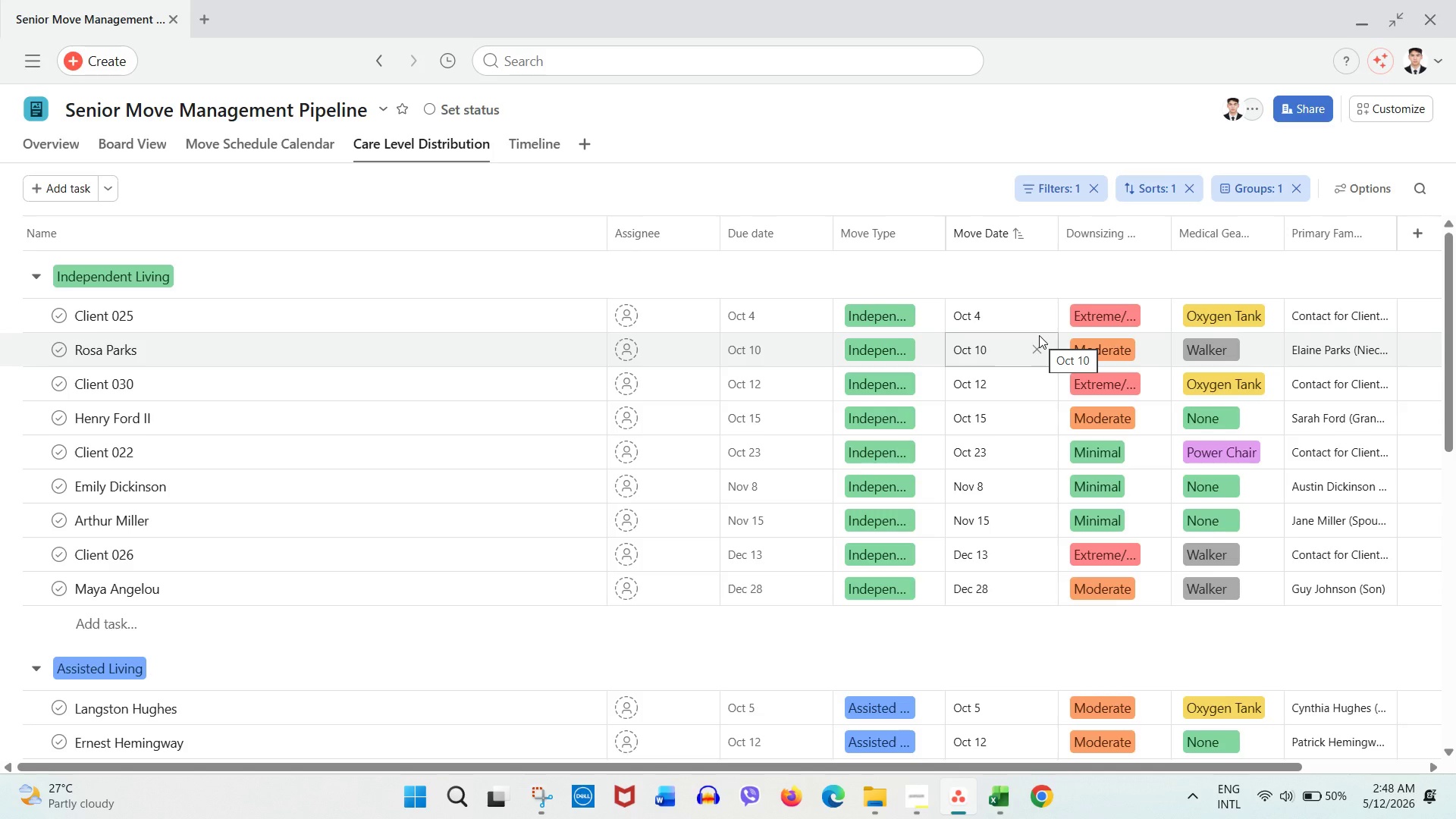 
left_click([933, 814])